 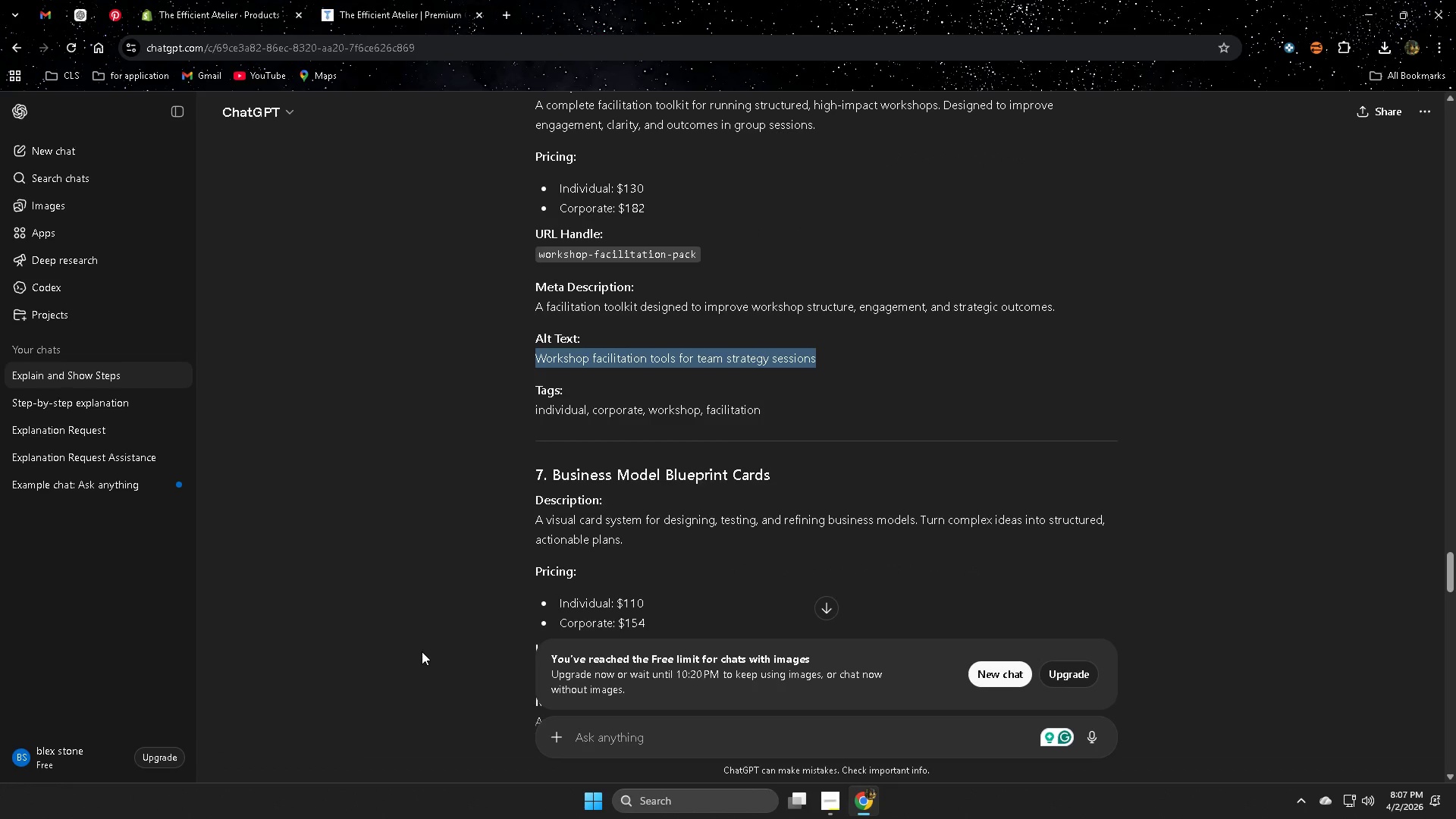 
scroll: coordinate [210, 607], scroll_direction: up, amount: 4.0
 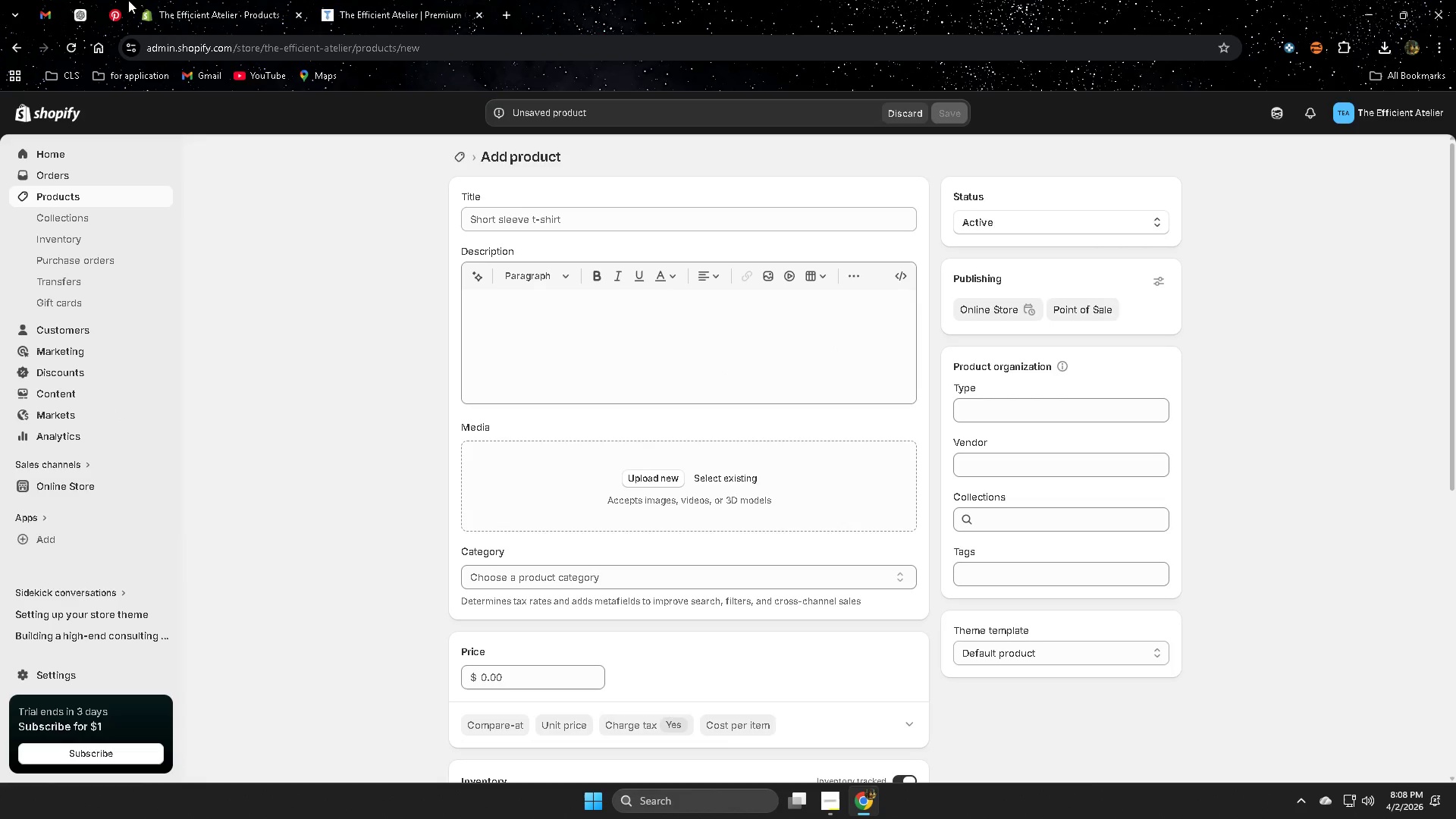 
left_click([83, 6])
 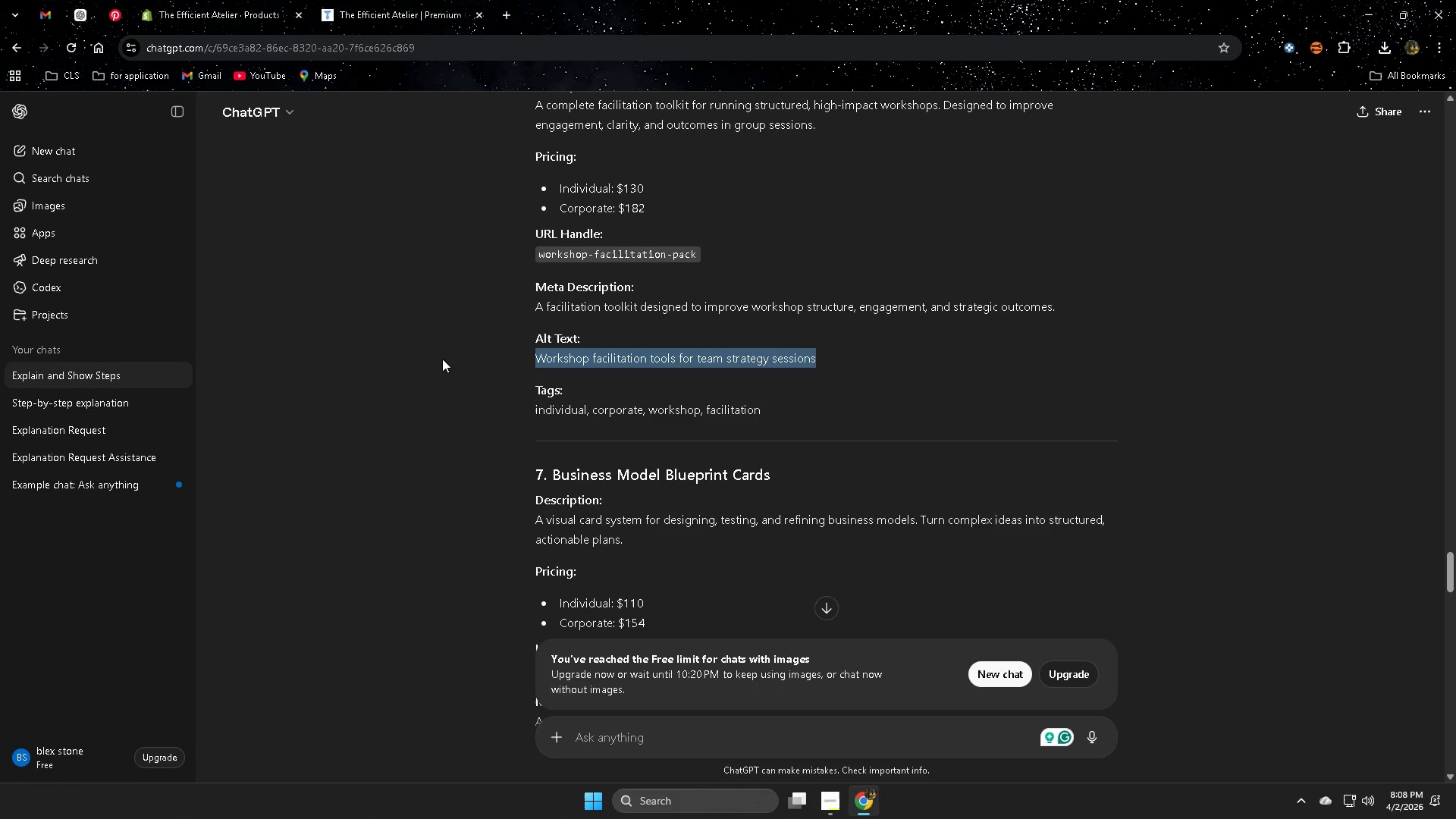 
scroll: coordinate [539, 403], scroll_direction: up, amount: 7.0
 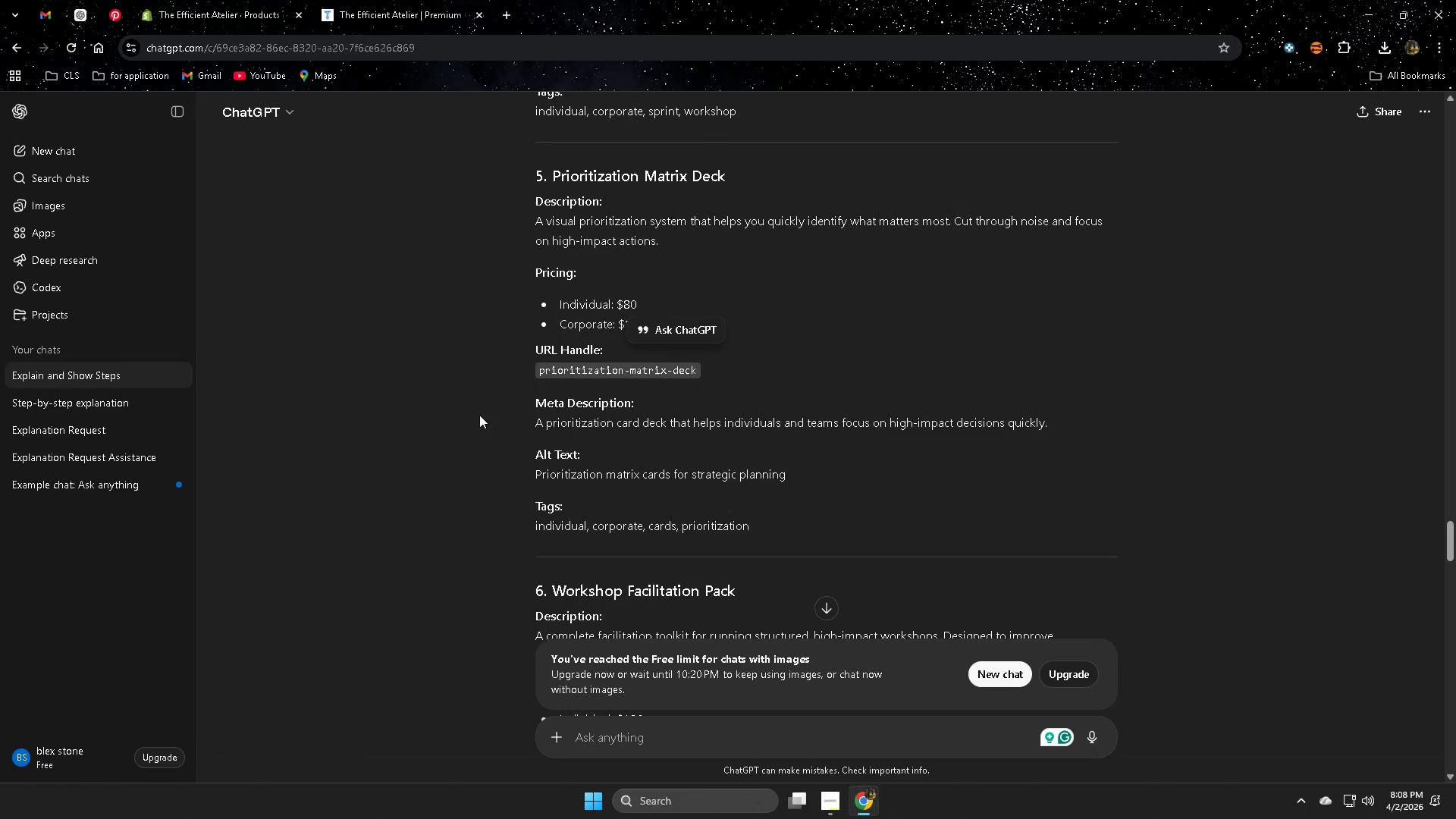 
scroll: coordinate [477, 414], scroll_direction: down, amount: 9.0
 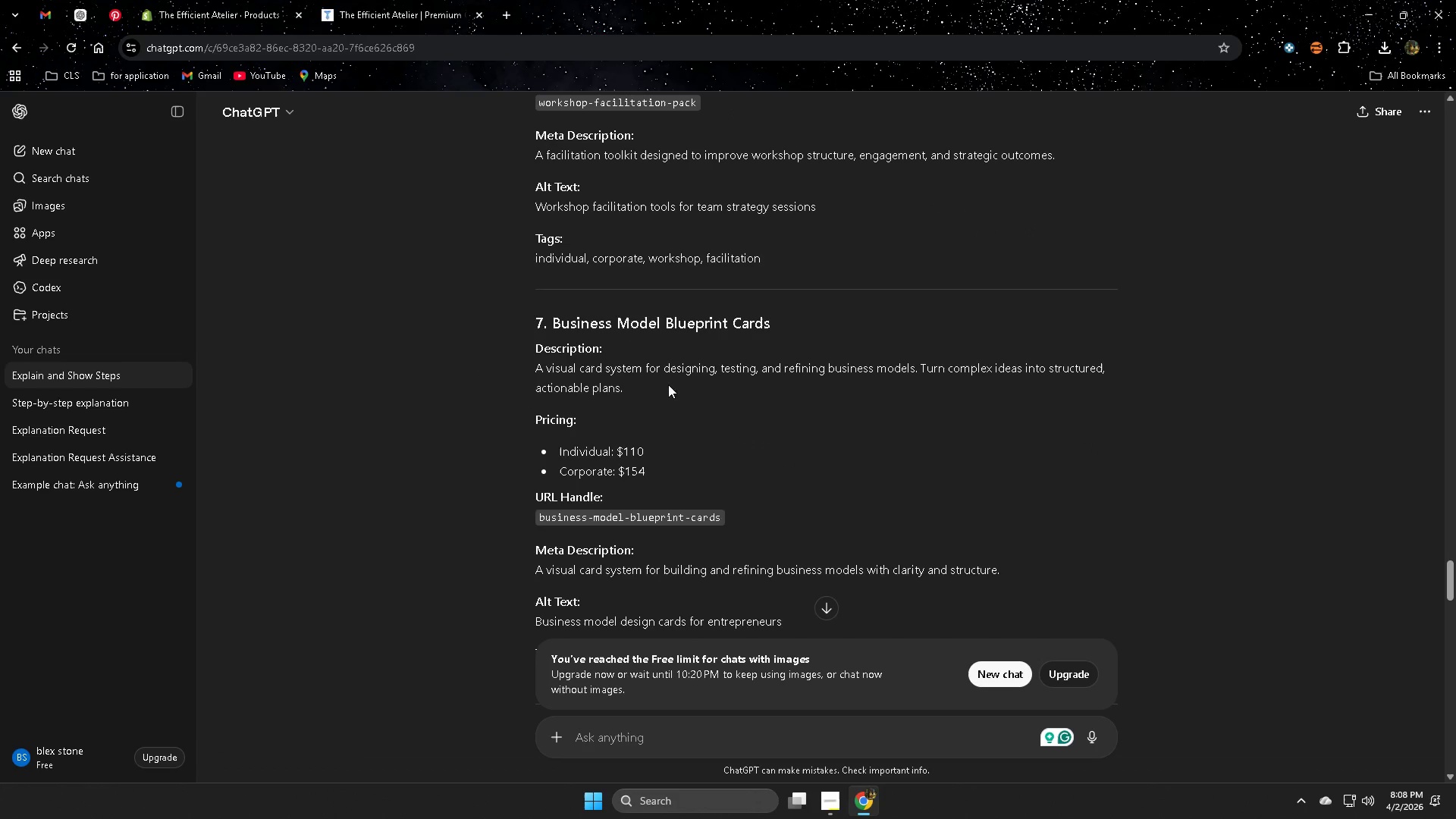 
left_click([569, 321])
 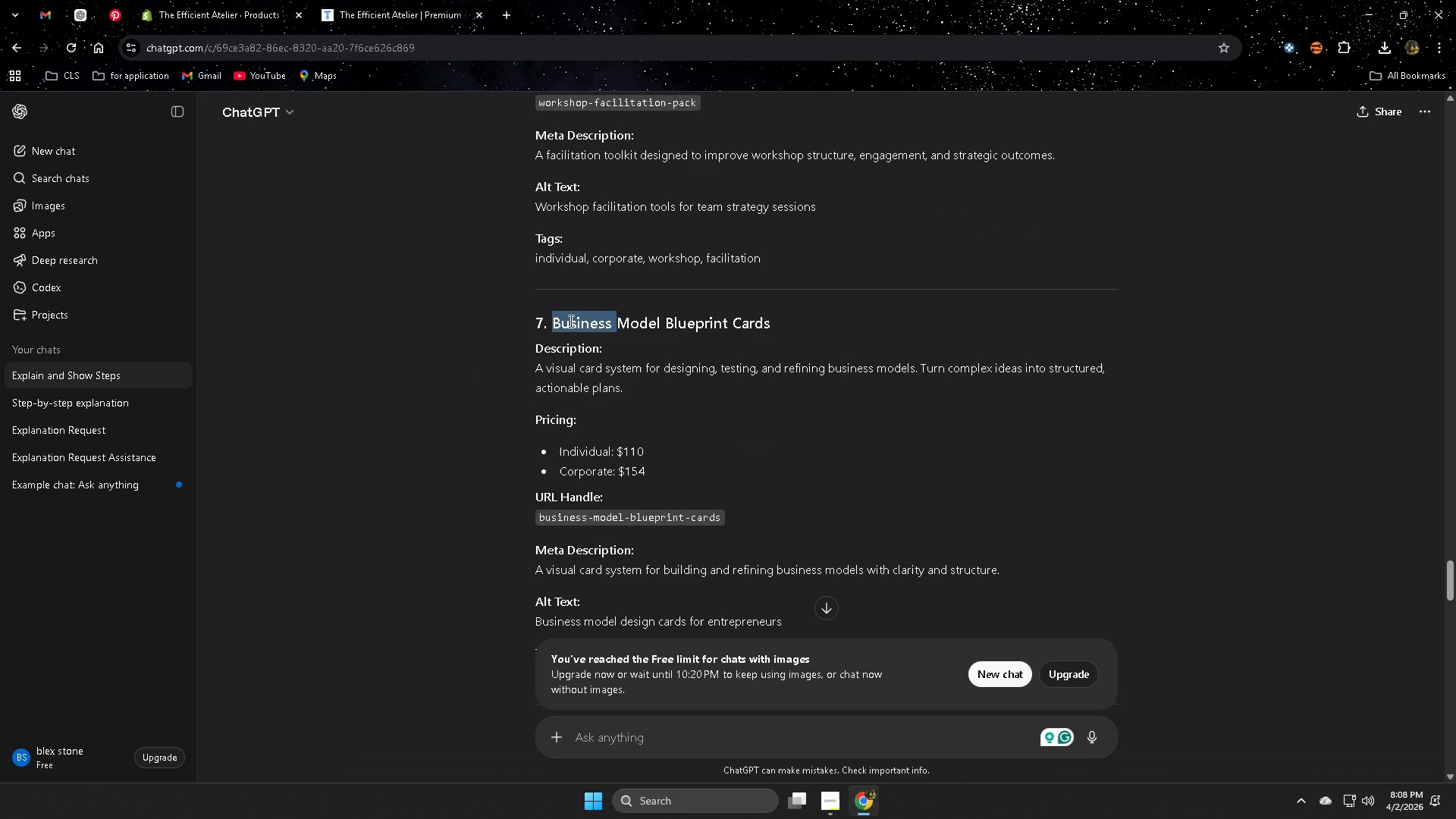 
left_click_drag(start_coordinate=[569, 321], to_coordinate=[740, 327])
 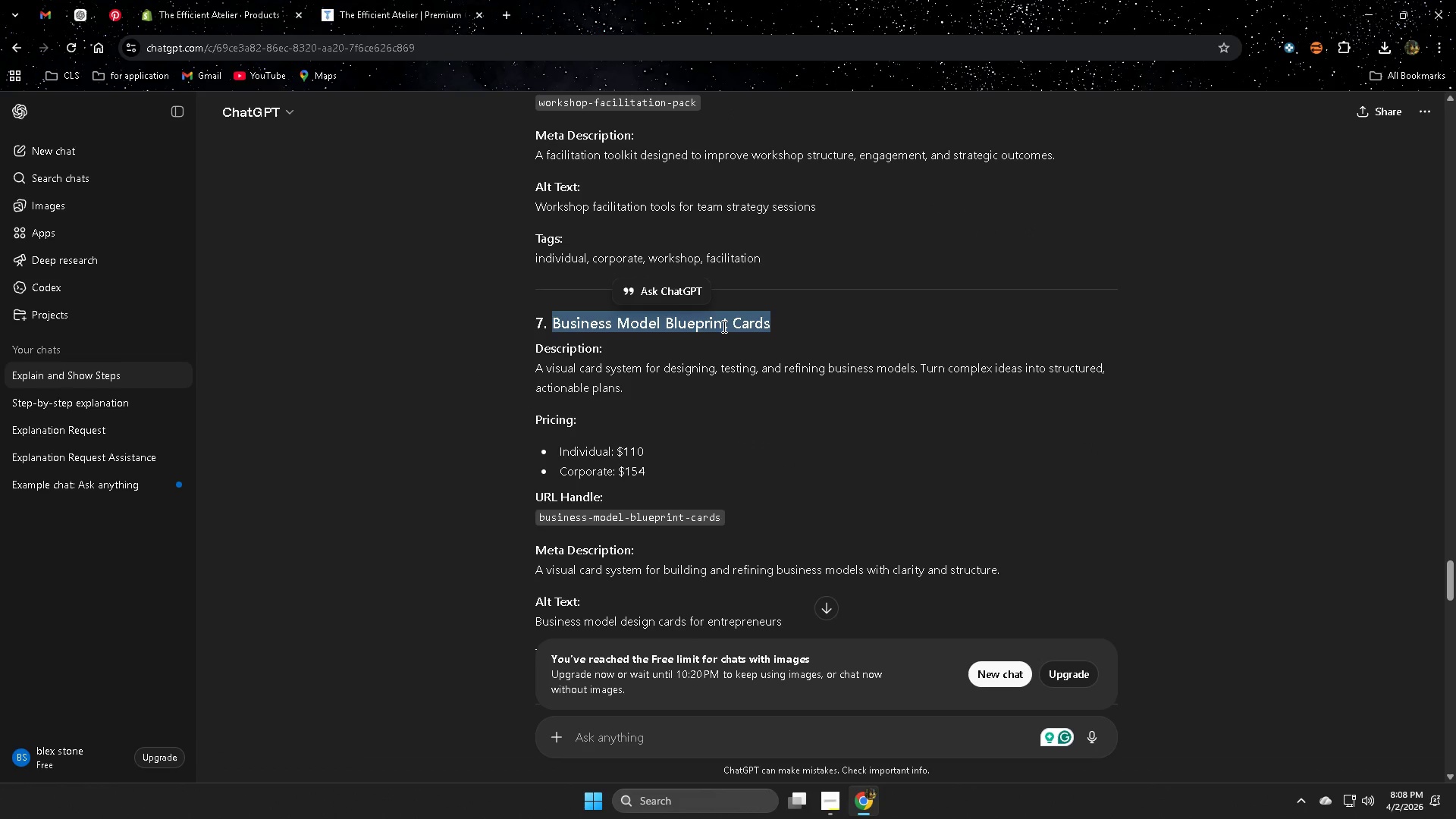 
key(Control+C)
 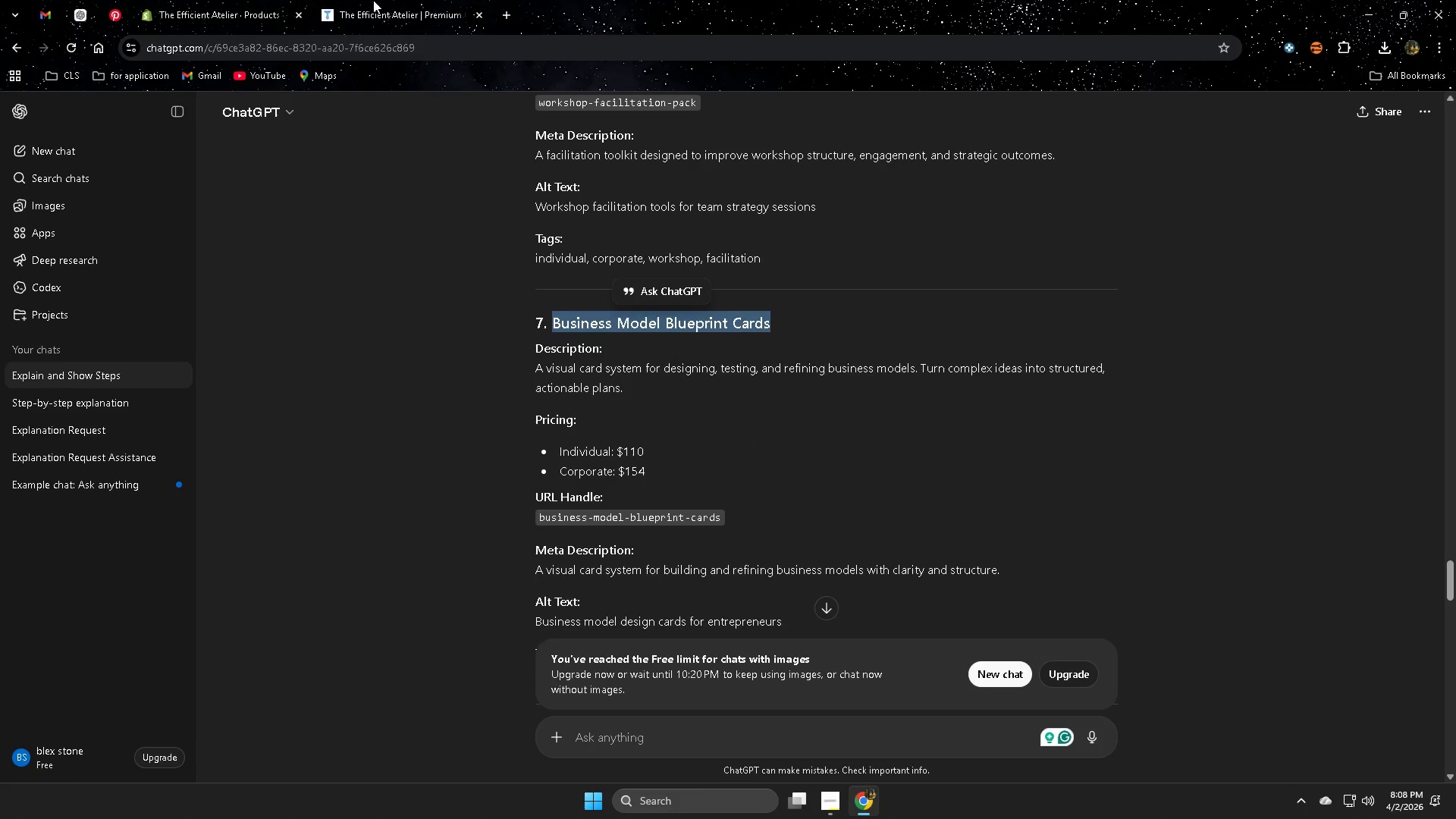 
left_click([381, 0])
 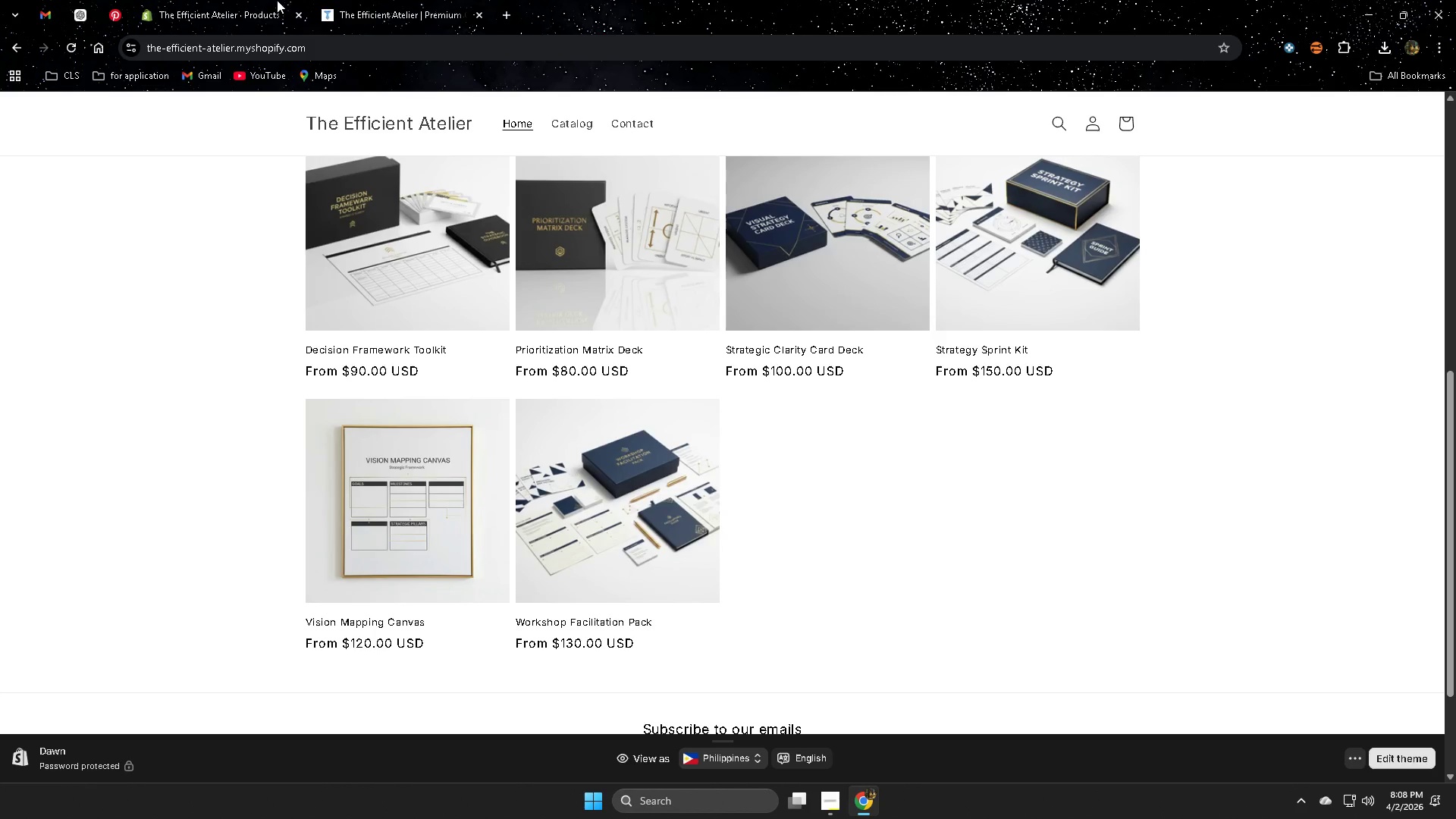 
left_click([229, 0])
 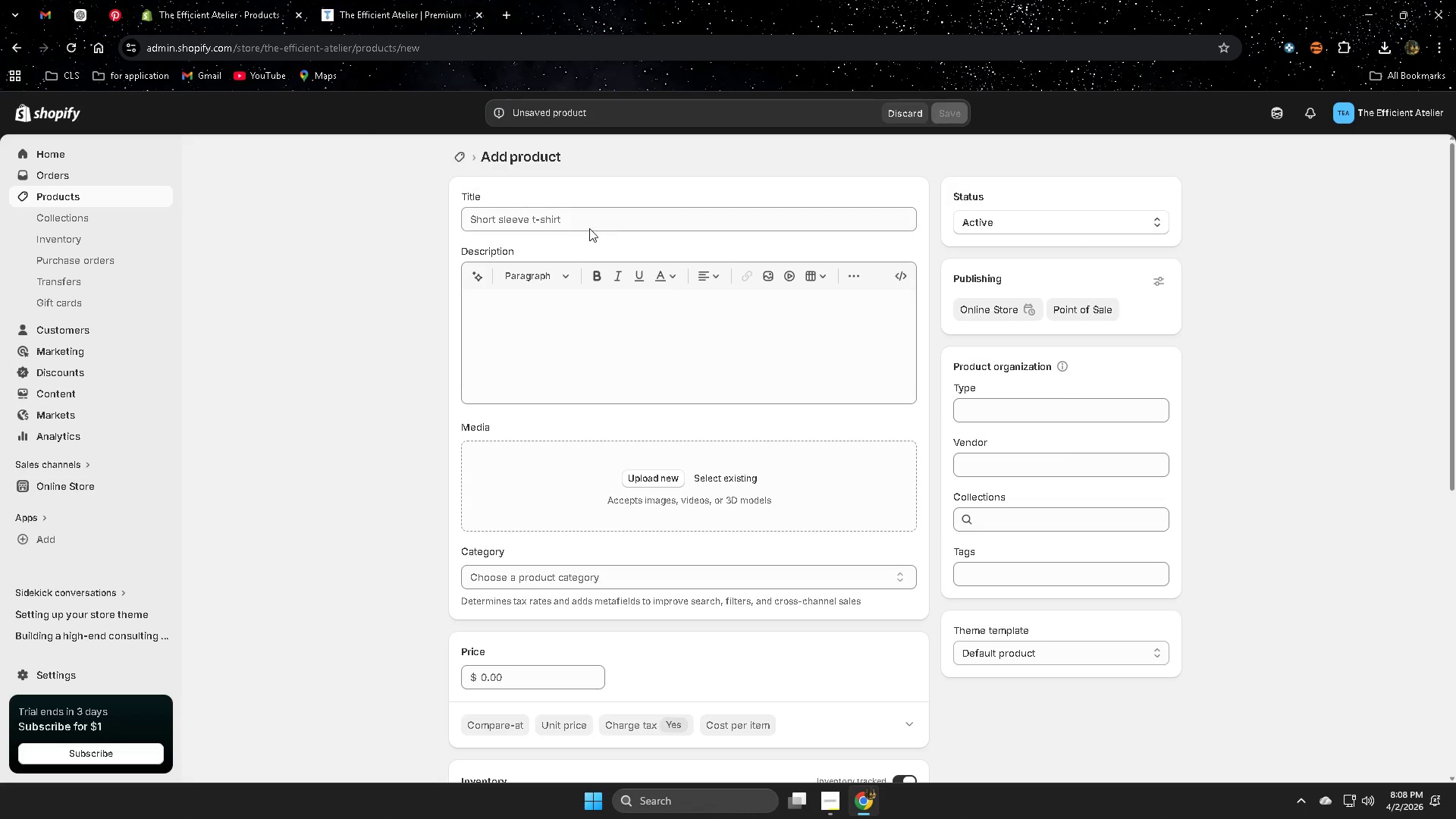 
double_click([597, 218])
 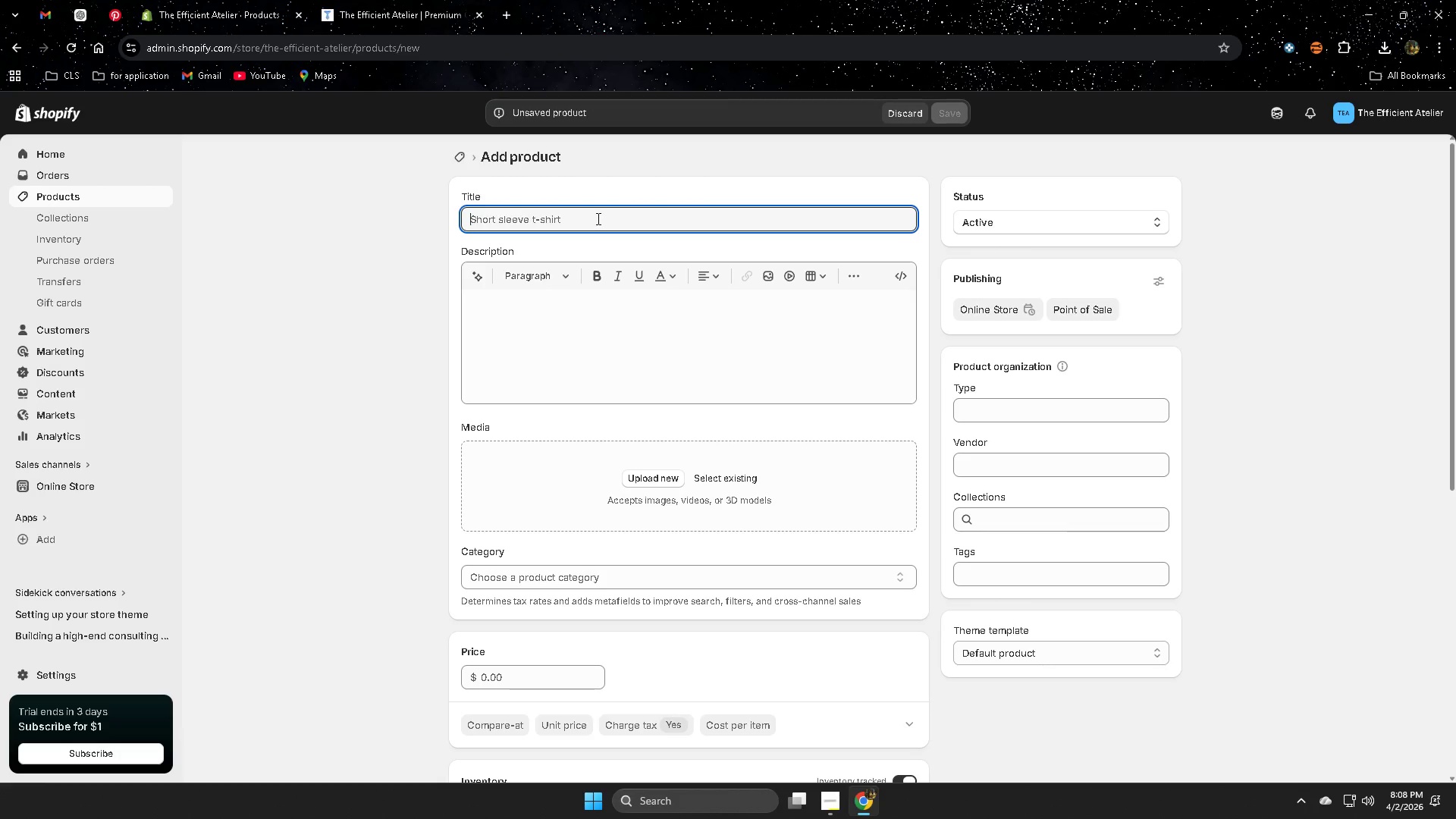 
triple_click([597, 218])
 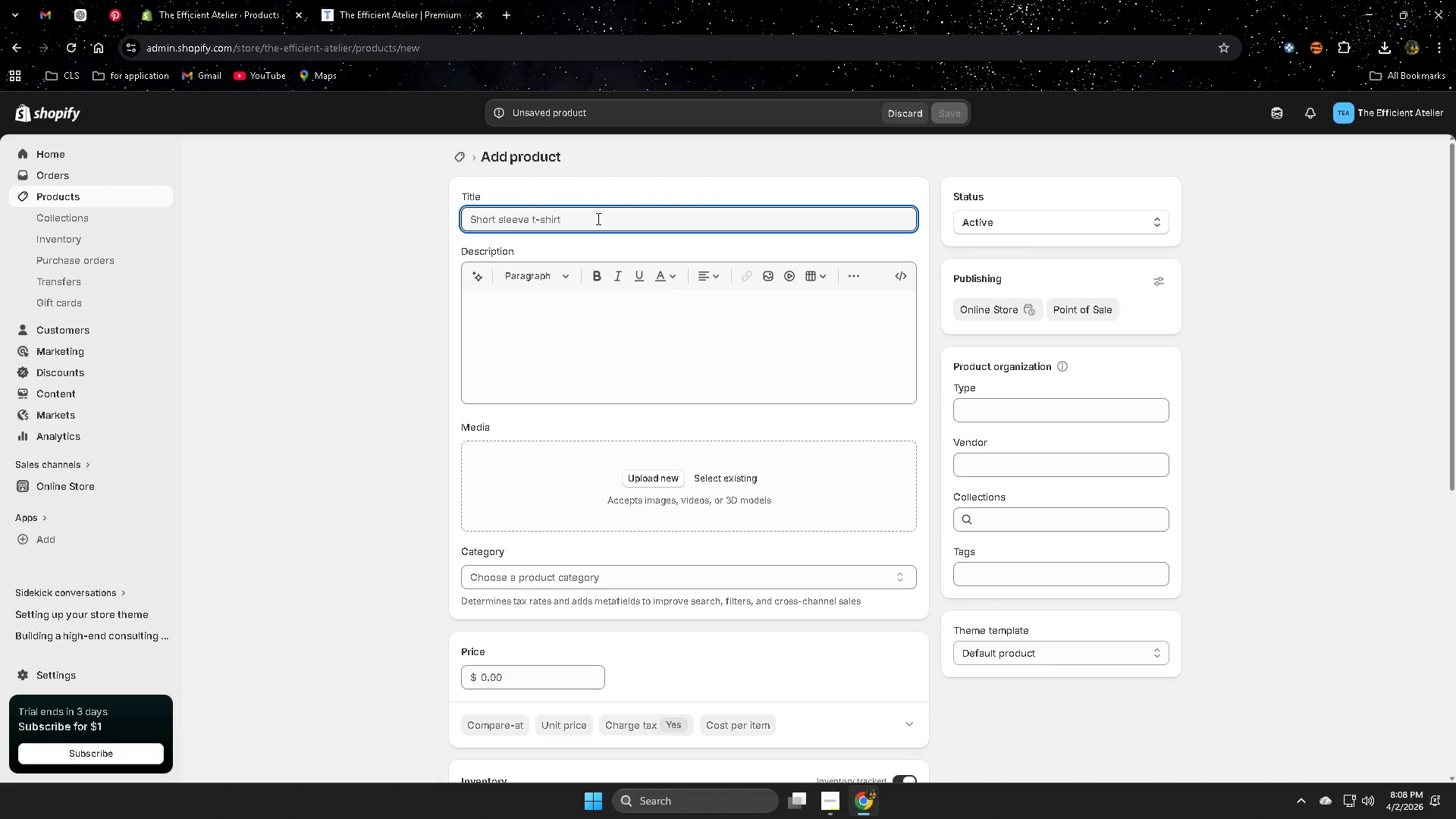 
triple_click([597, 218])
 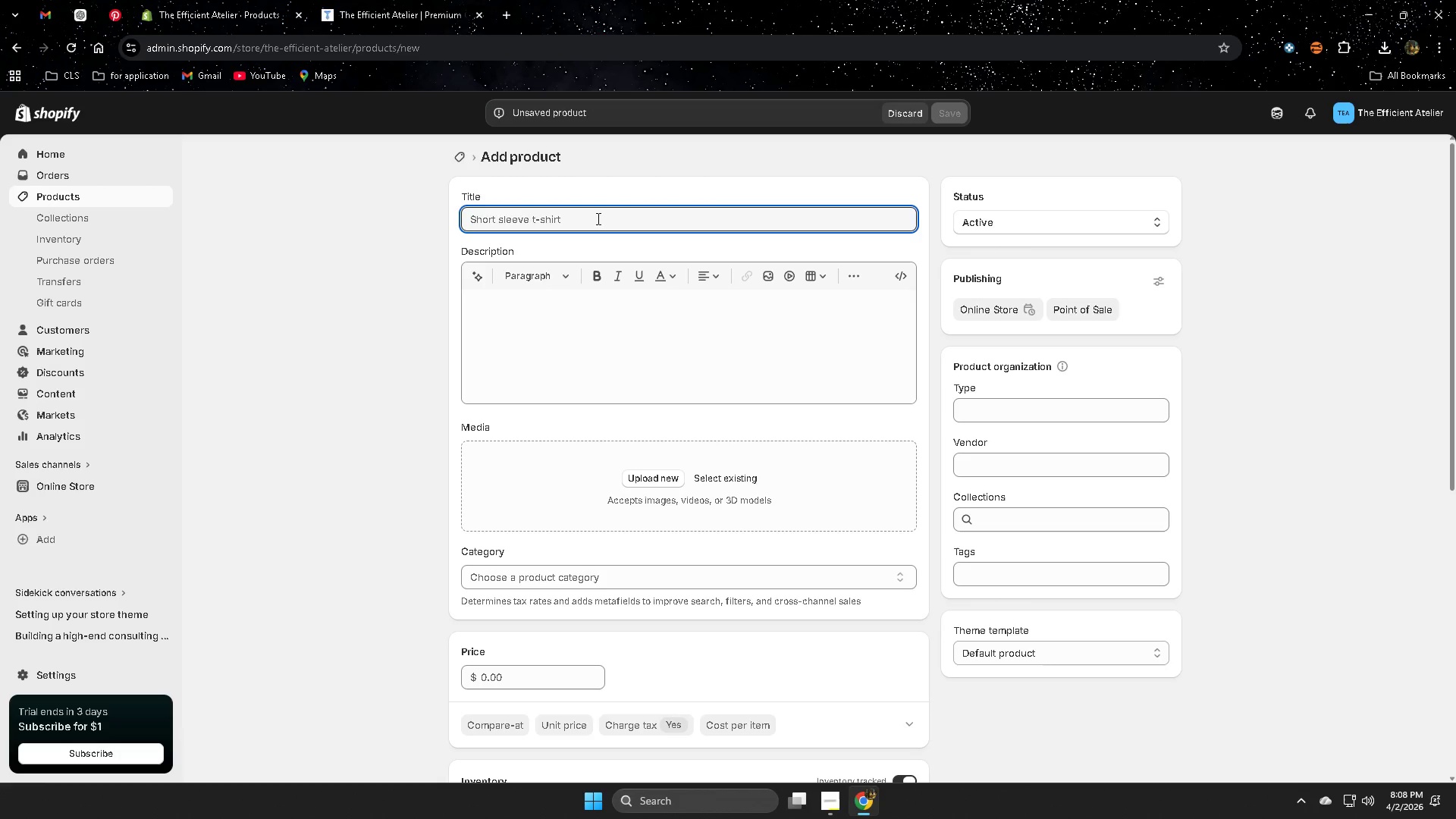 
key(Control+ControlLeft)
 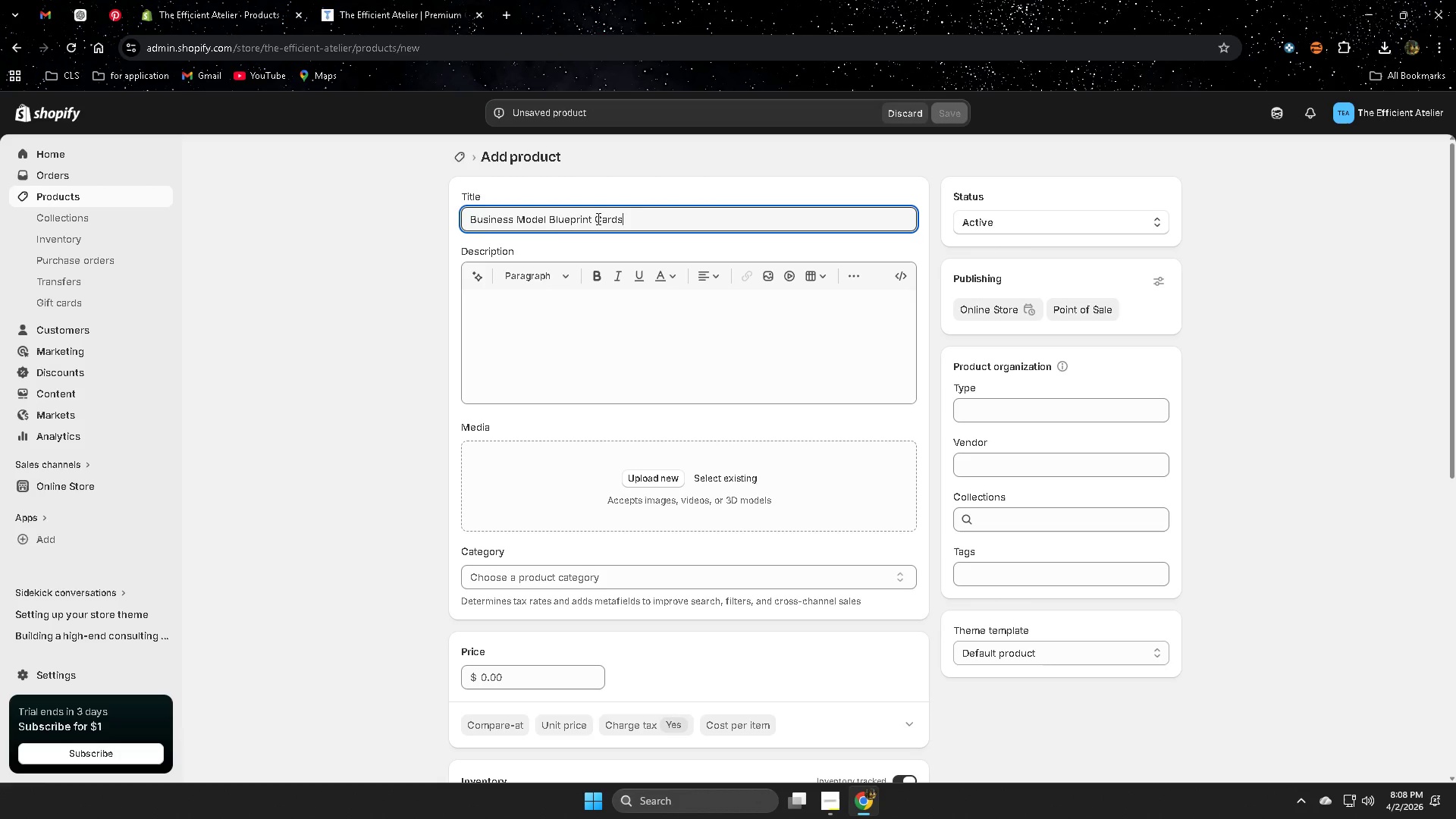 
key(Control+V)
 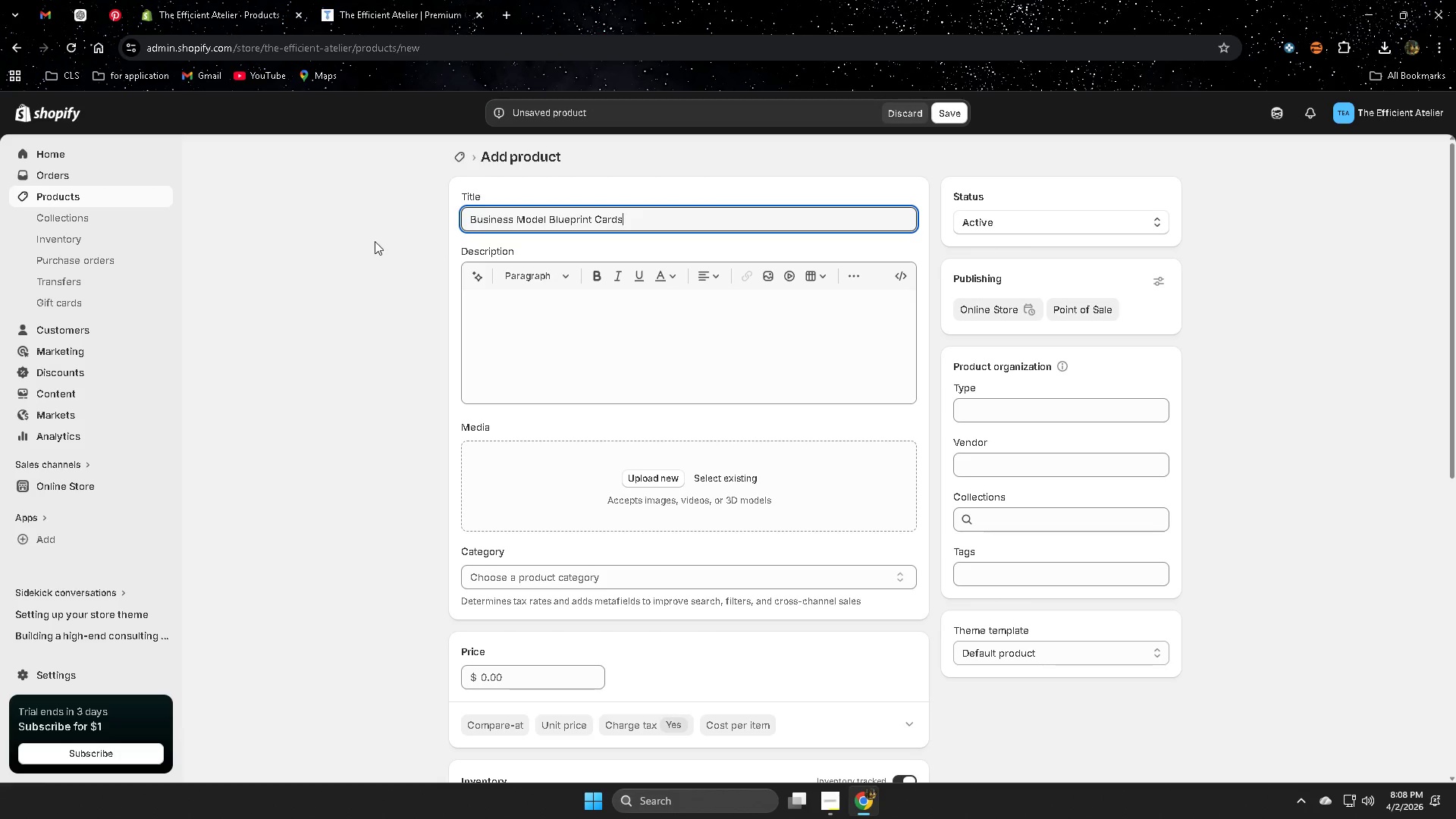 
left_click([372, 242])
 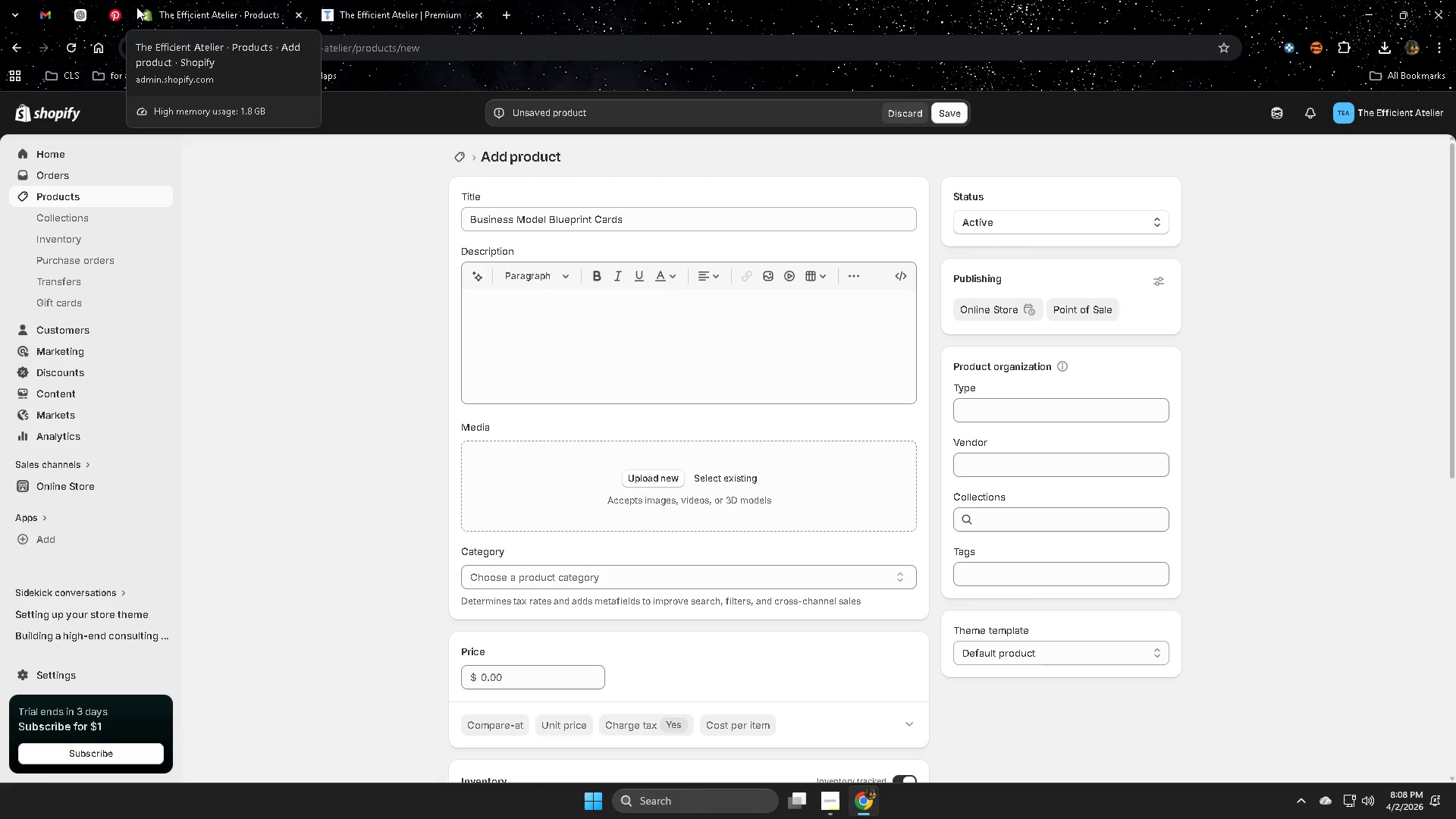 
left_click([86, 15])
 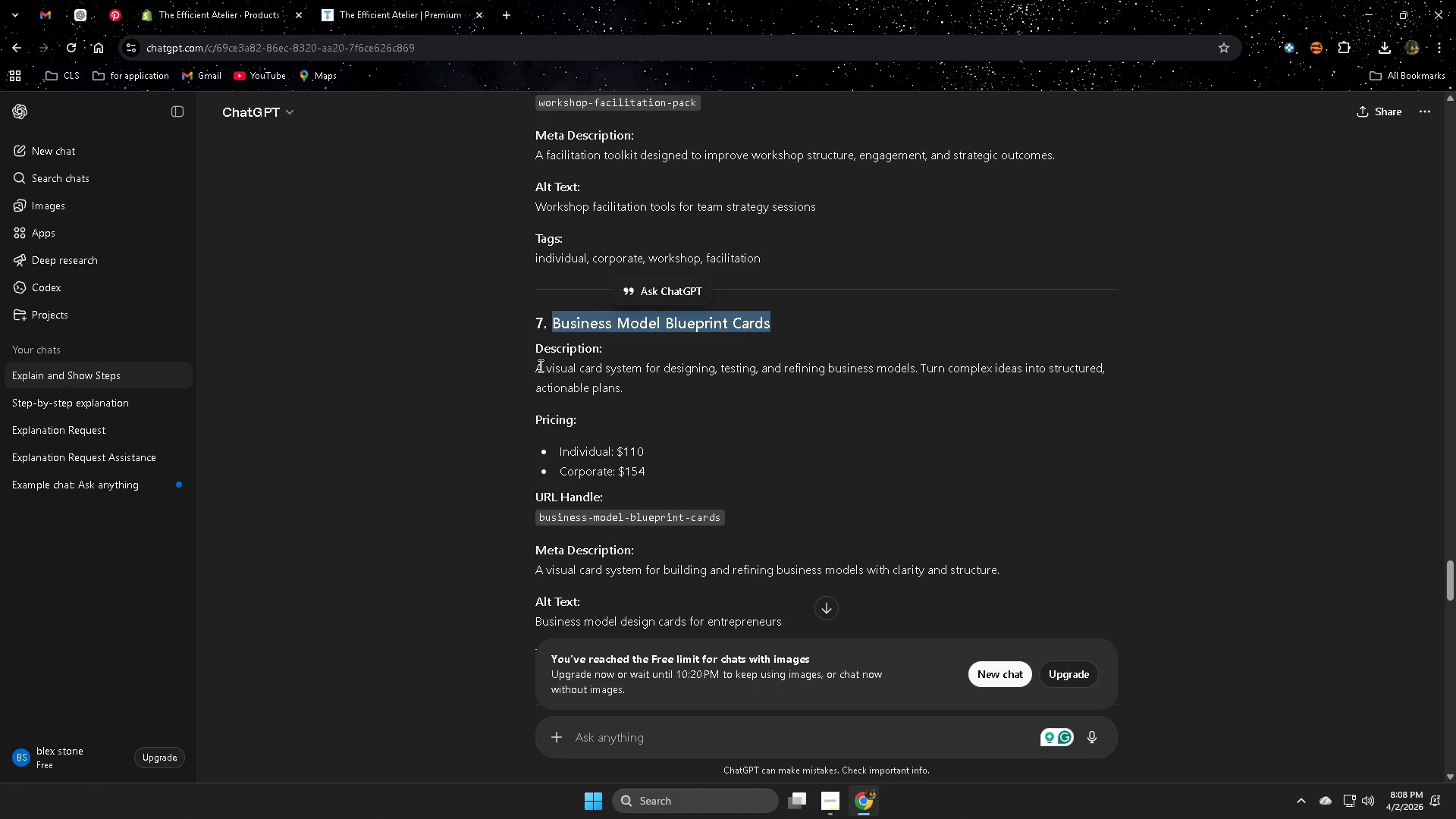 
left_click([536, 366])
 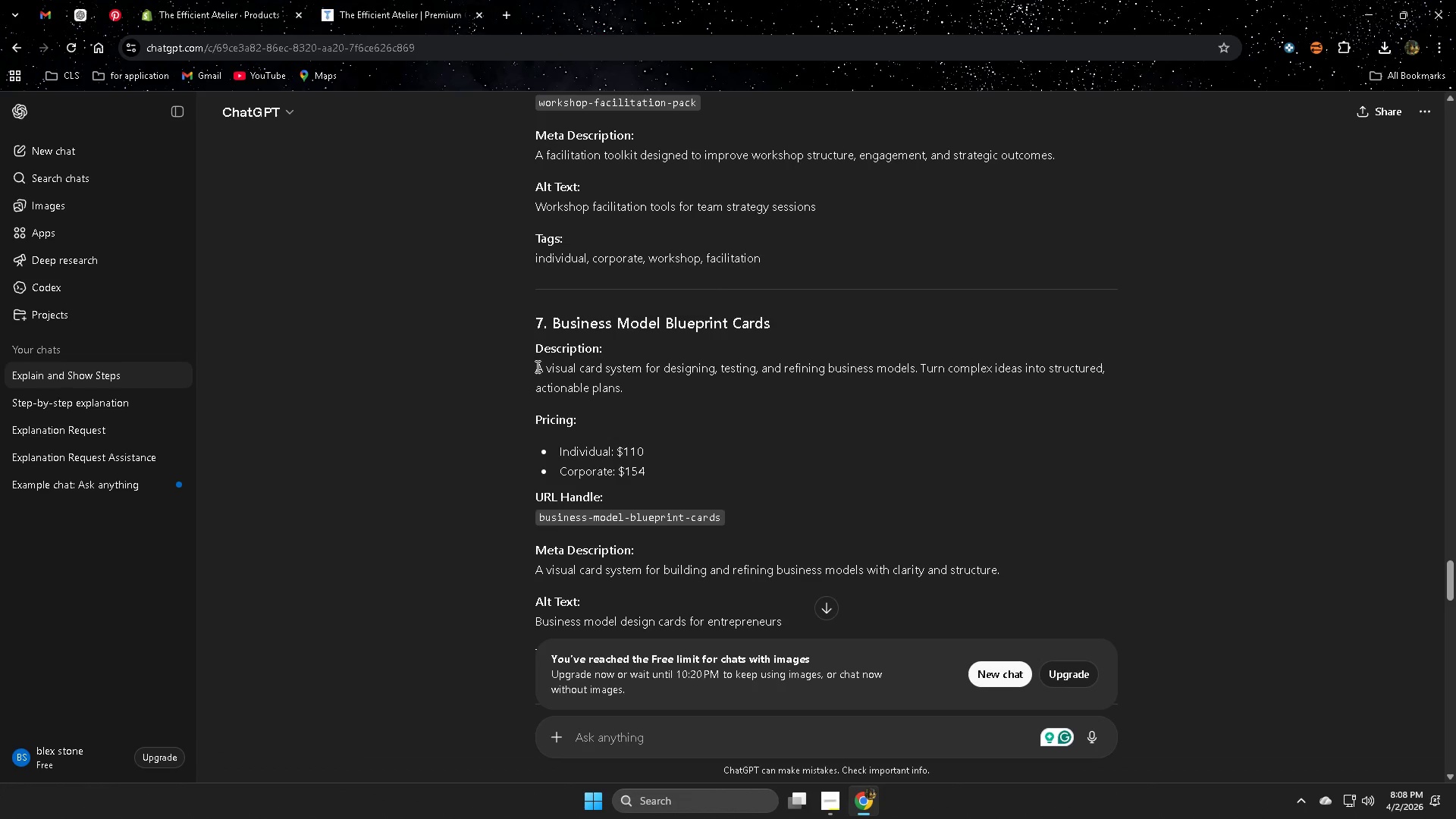 
left_click_drag(start_coordinate=[536, 366], to_coordinate=[645, 384])
 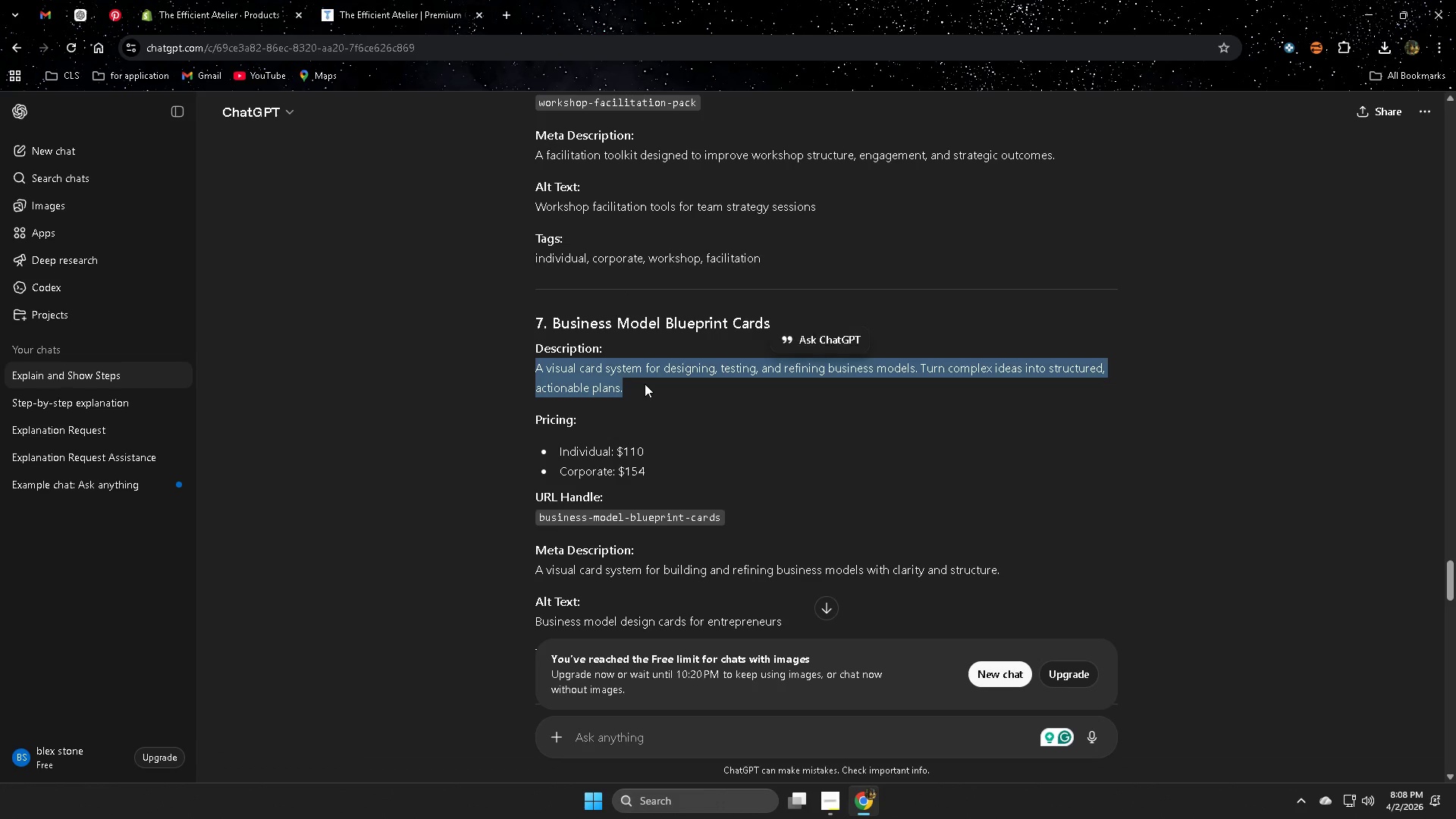 
key(Control+ControlLeft)
 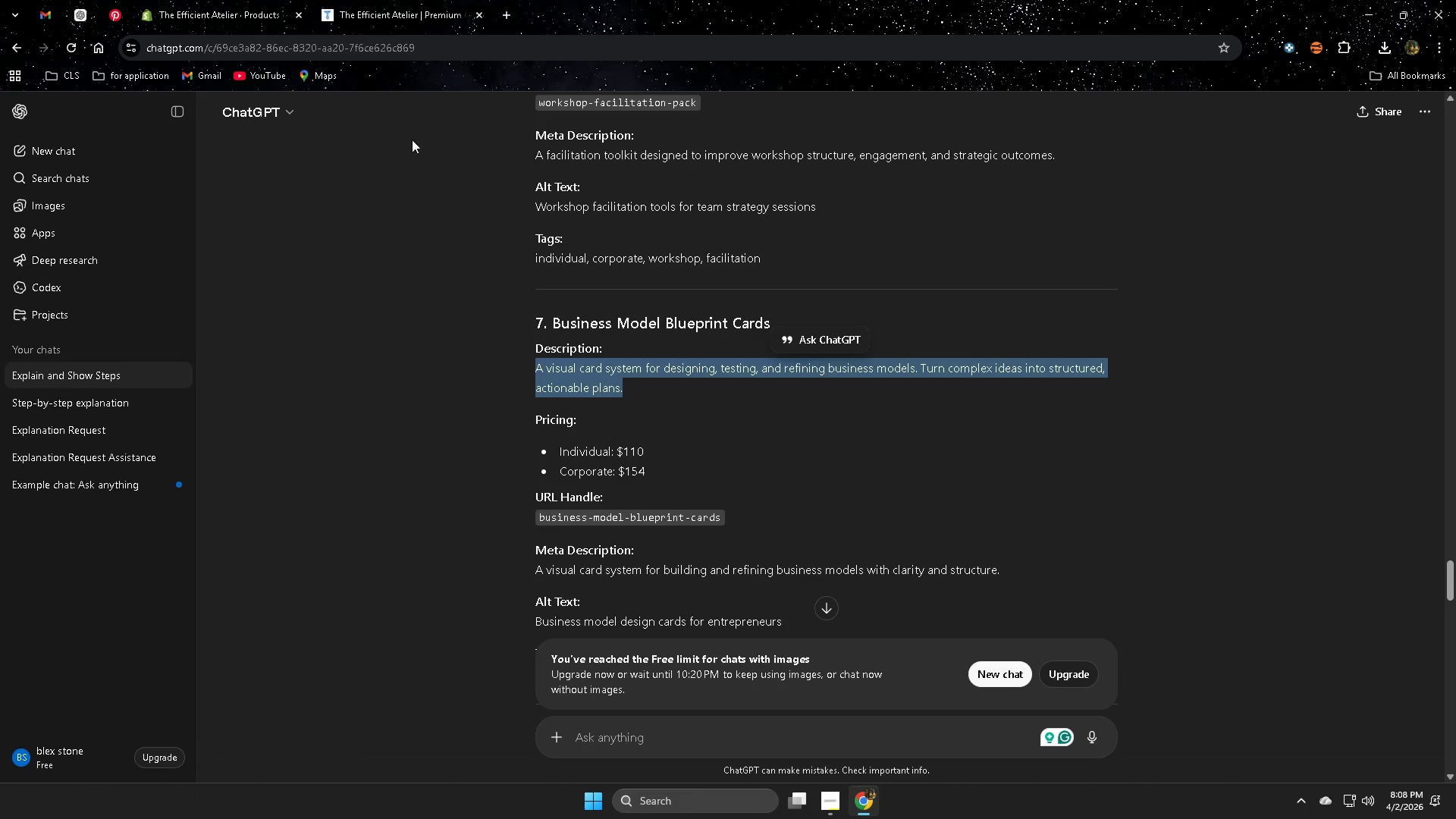 
key(Control+C)
 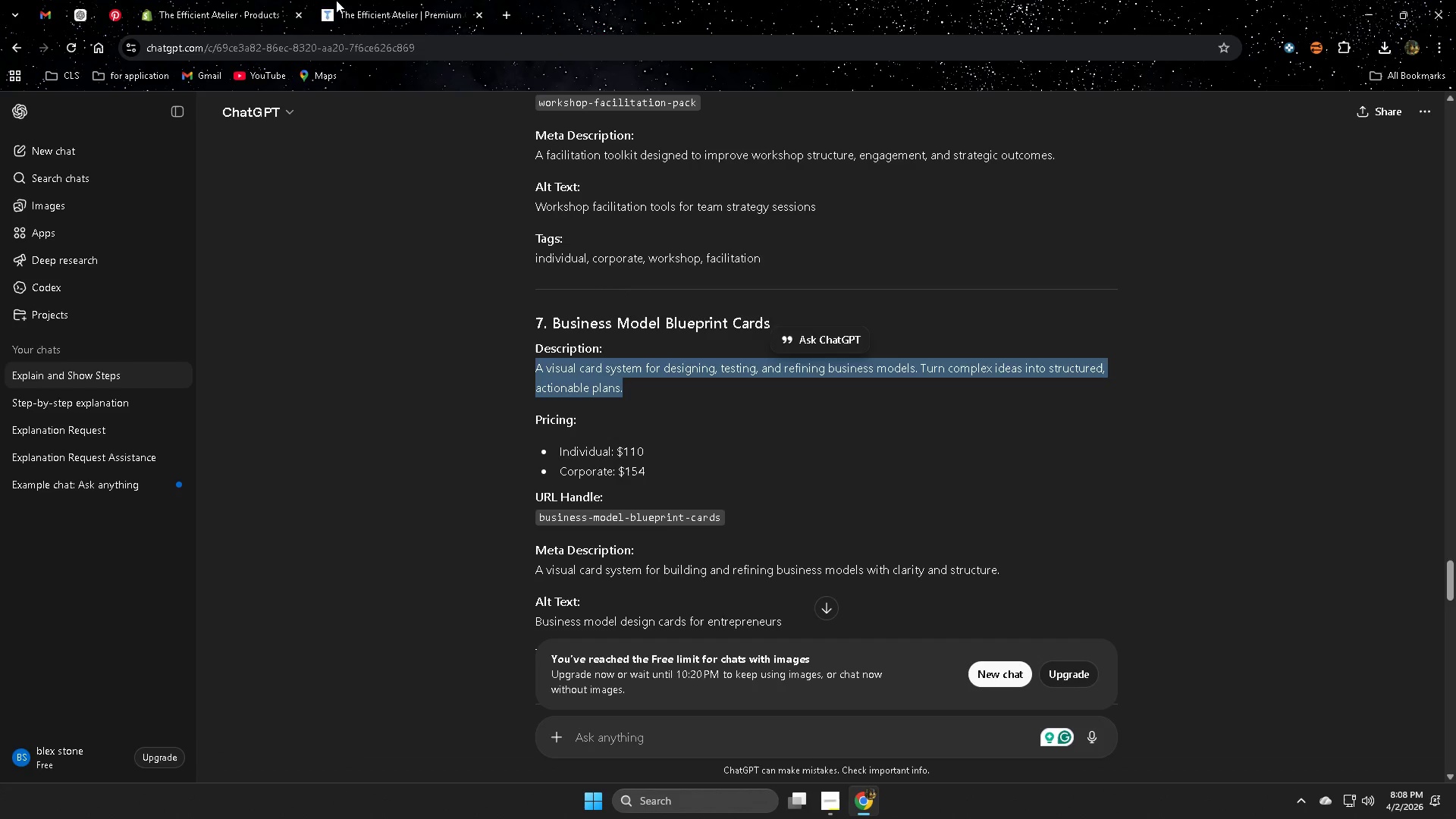 
left_click([238, 0])
 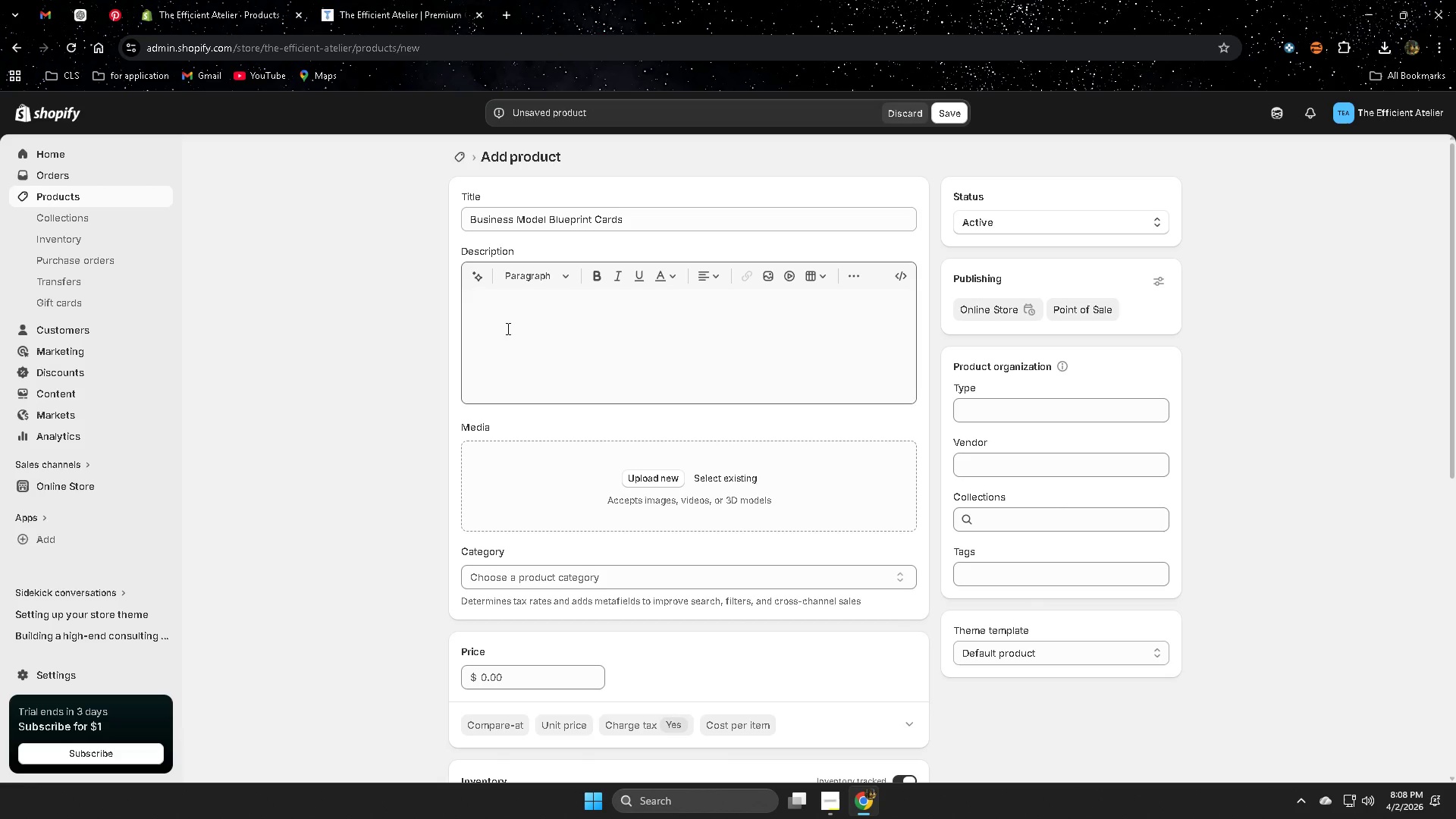 
left_click([521, 303])
 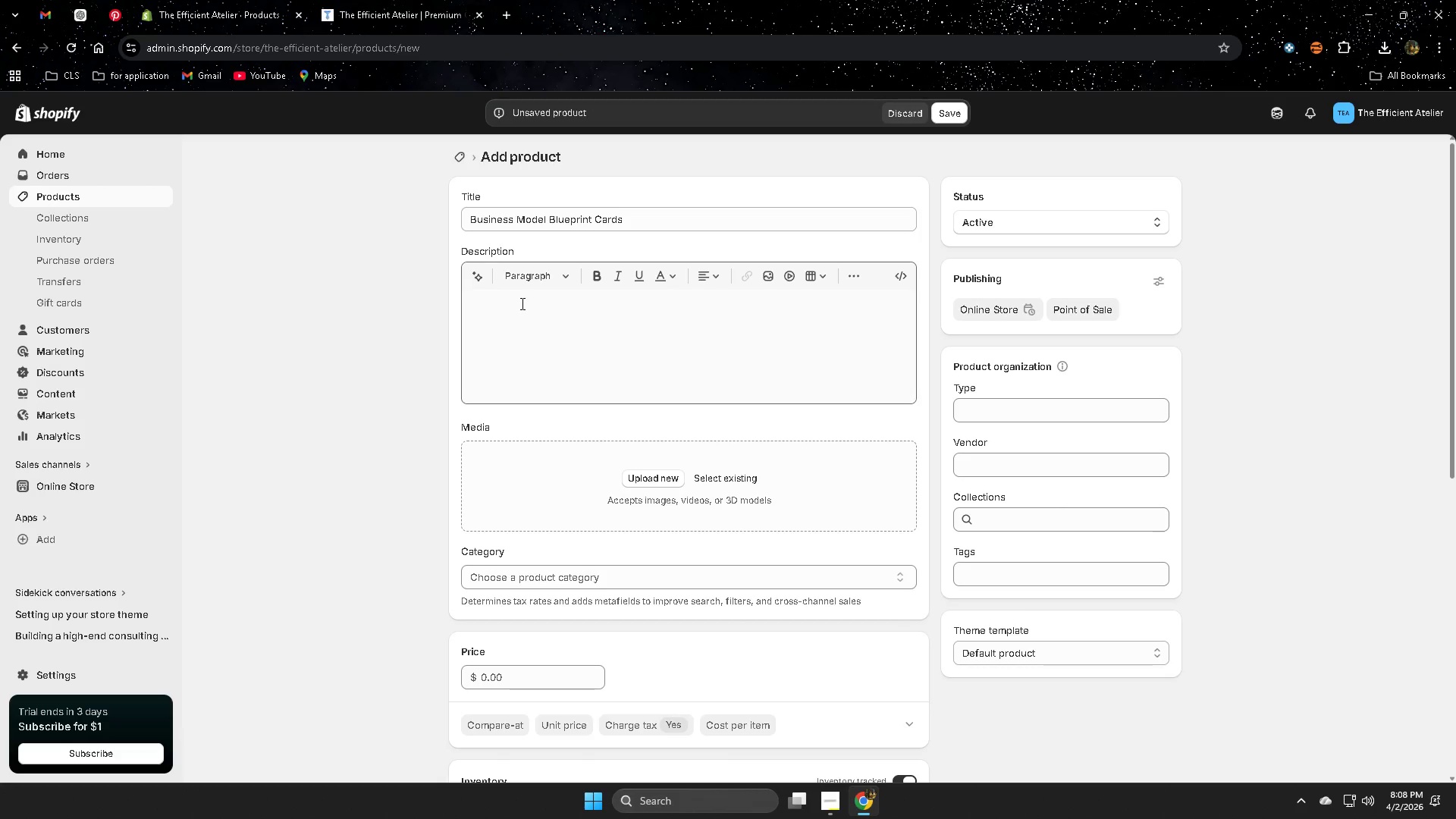 
key(Control+ControlLeft)
 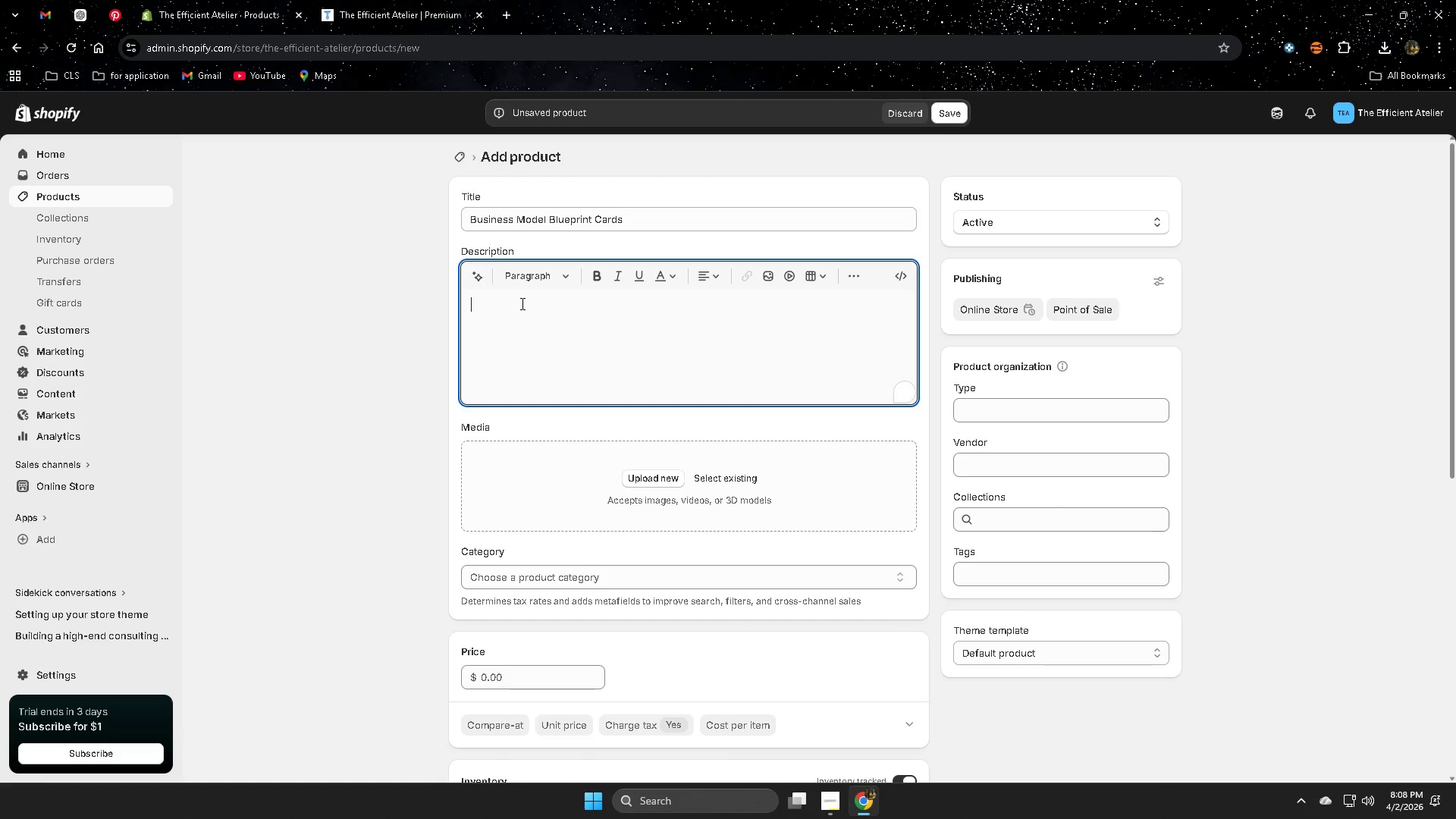 
key(Control+V)
 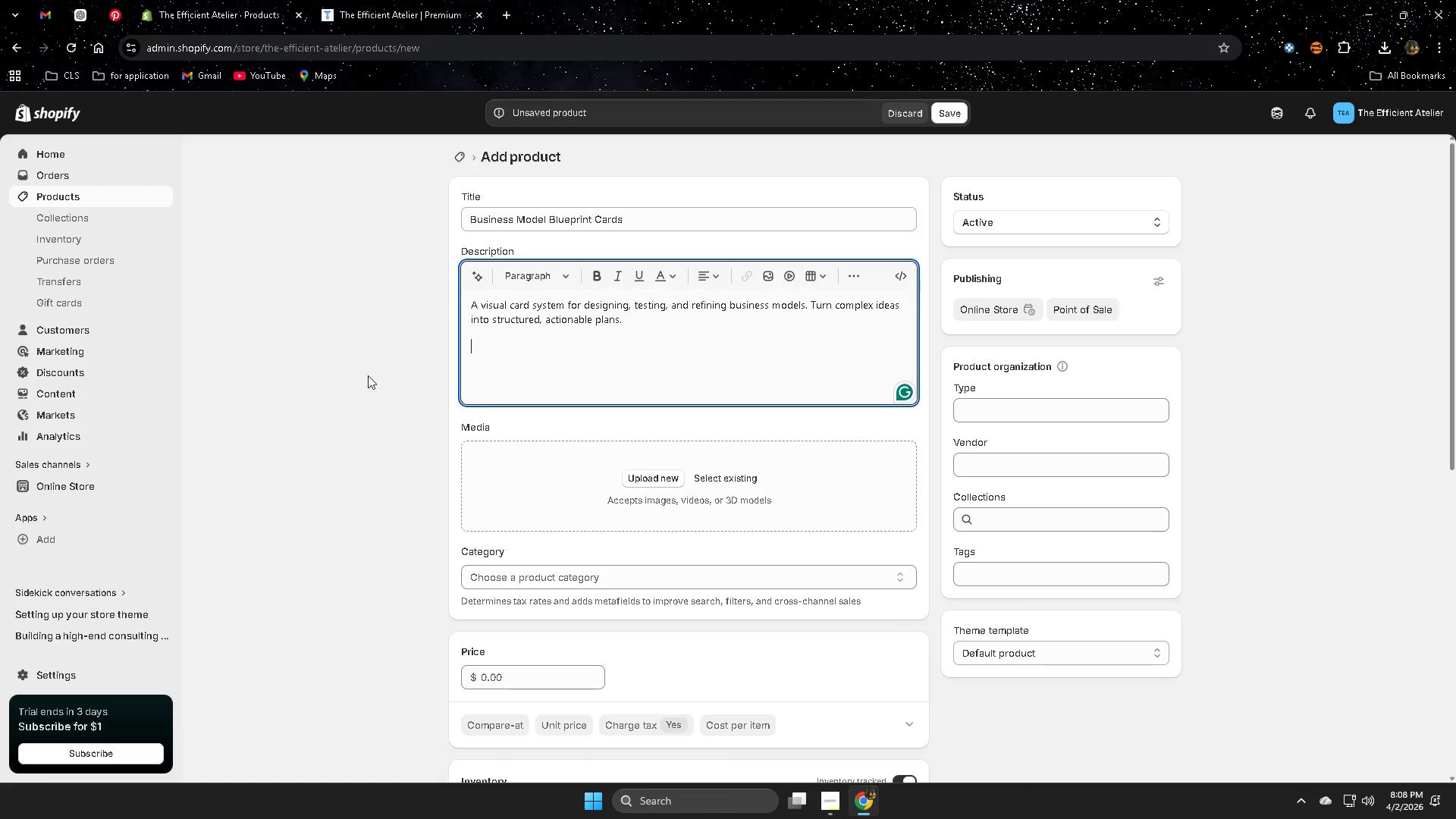 
left_click_drag(start_coordinate=[368, 376], to_coordinate=[373, 375])
 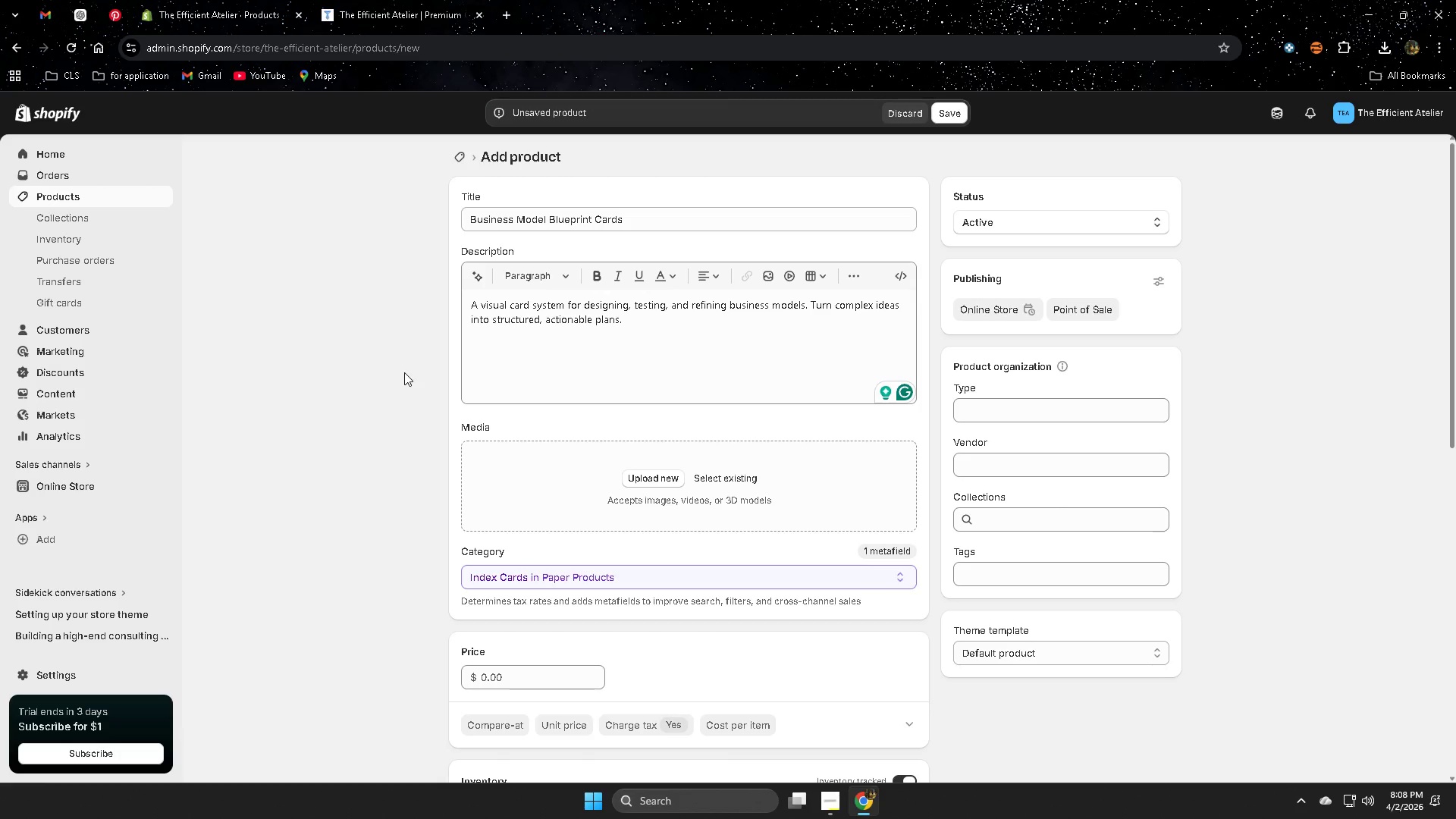 
wait(29.42)
 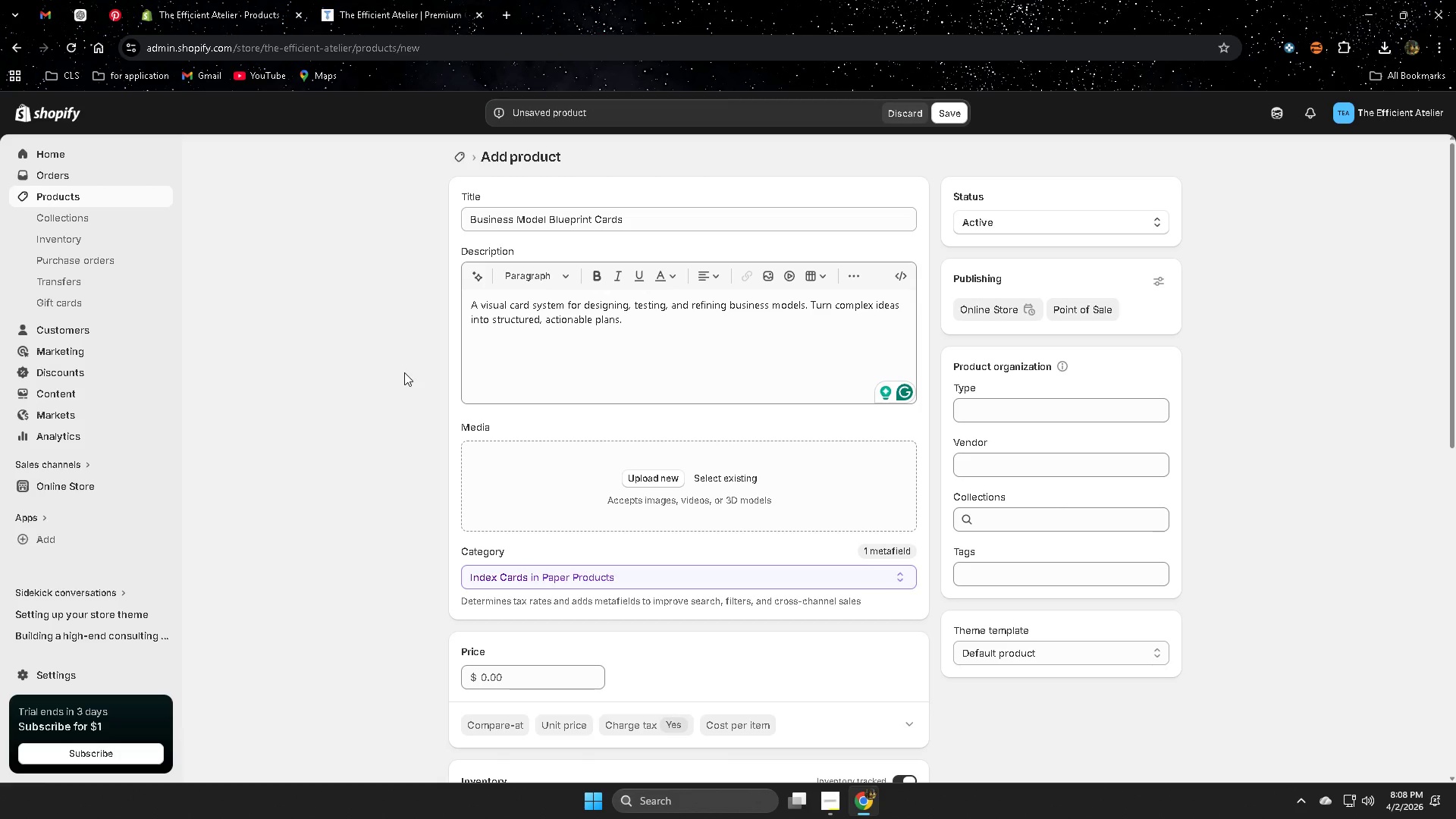 
left_click([486, 218])
 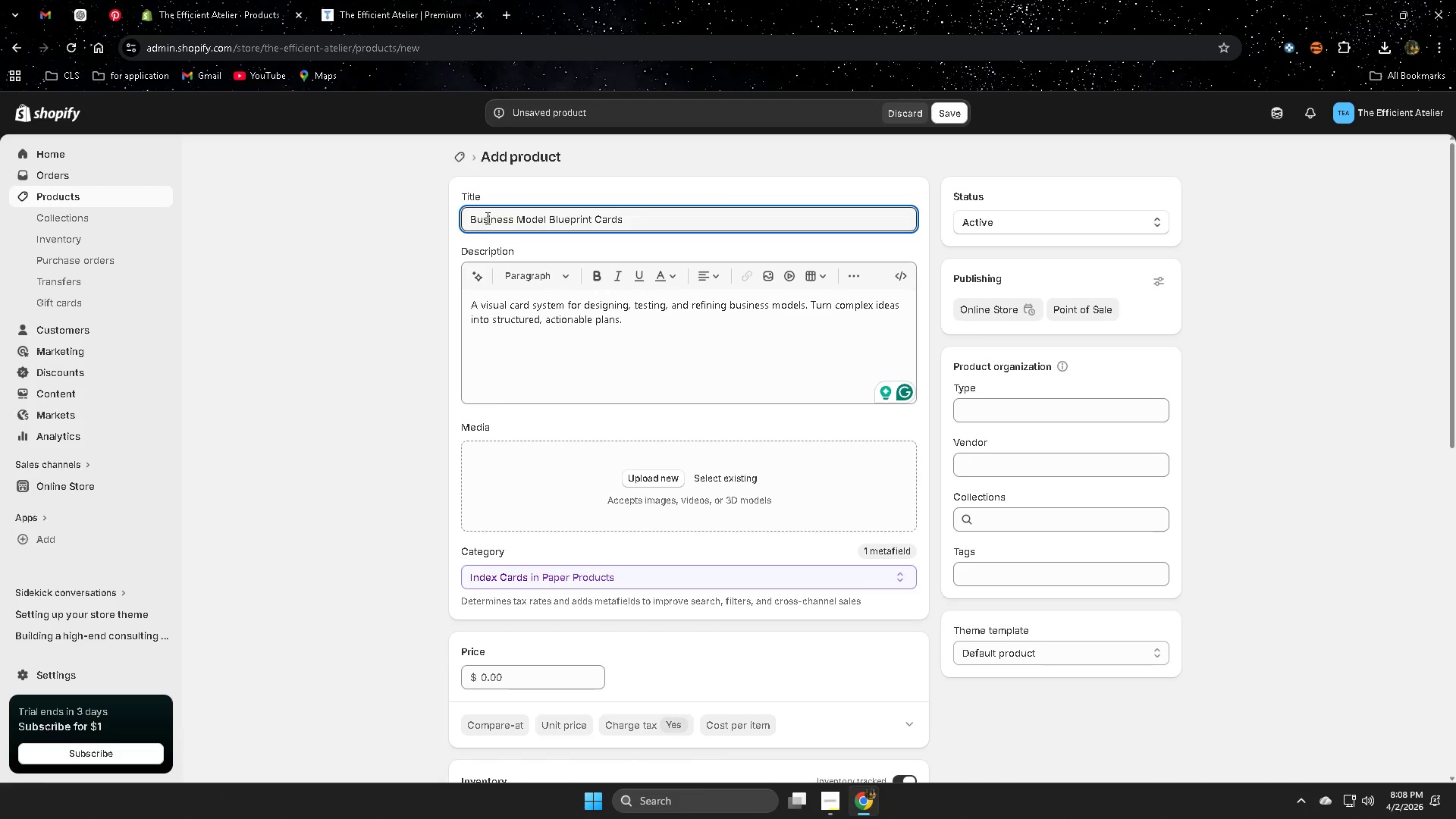 
left_click_drag(start_coordinate=[486, 218], to_coordinate=[613, 217])
 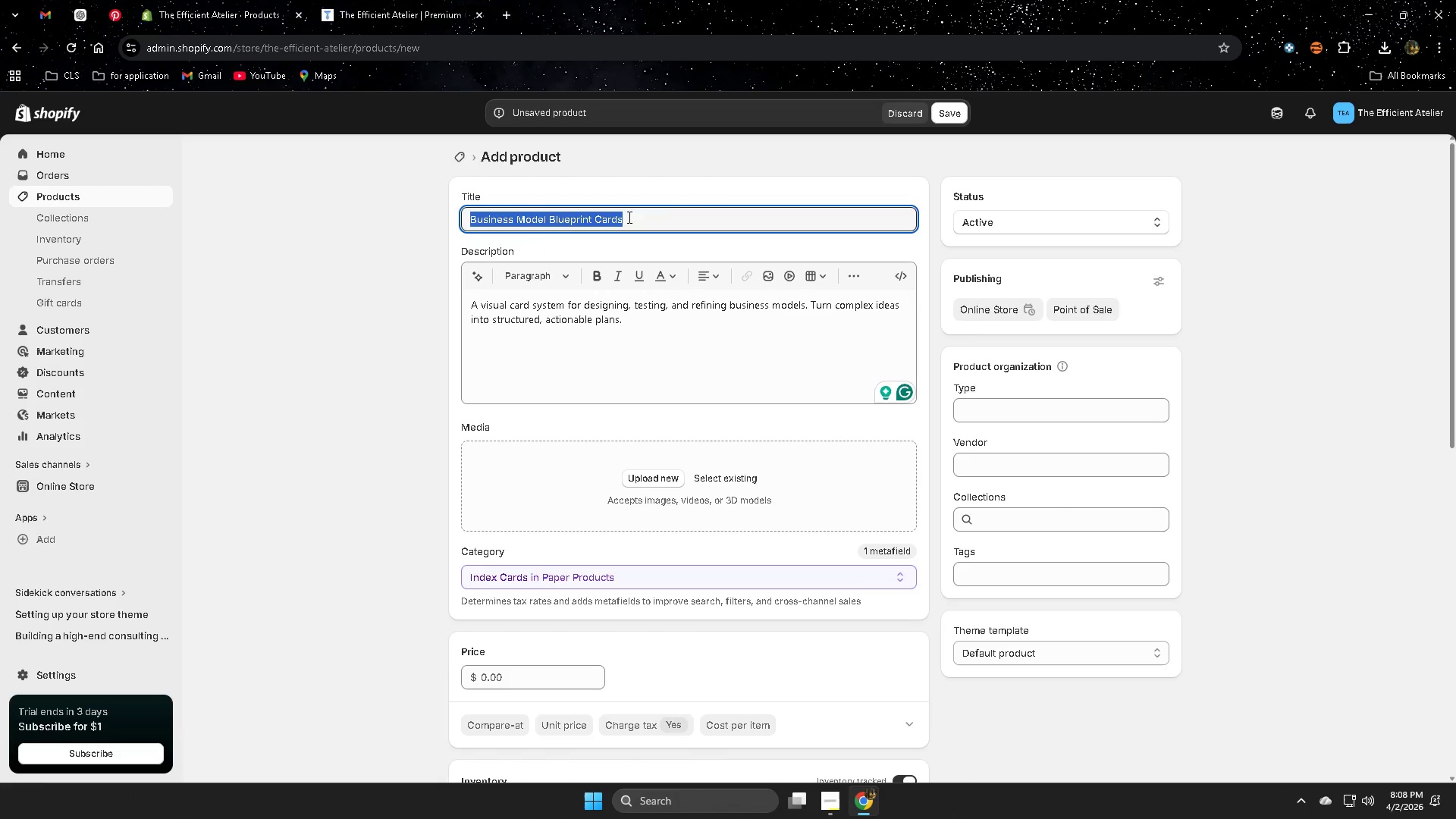 
key(Control+ControlLeft)
 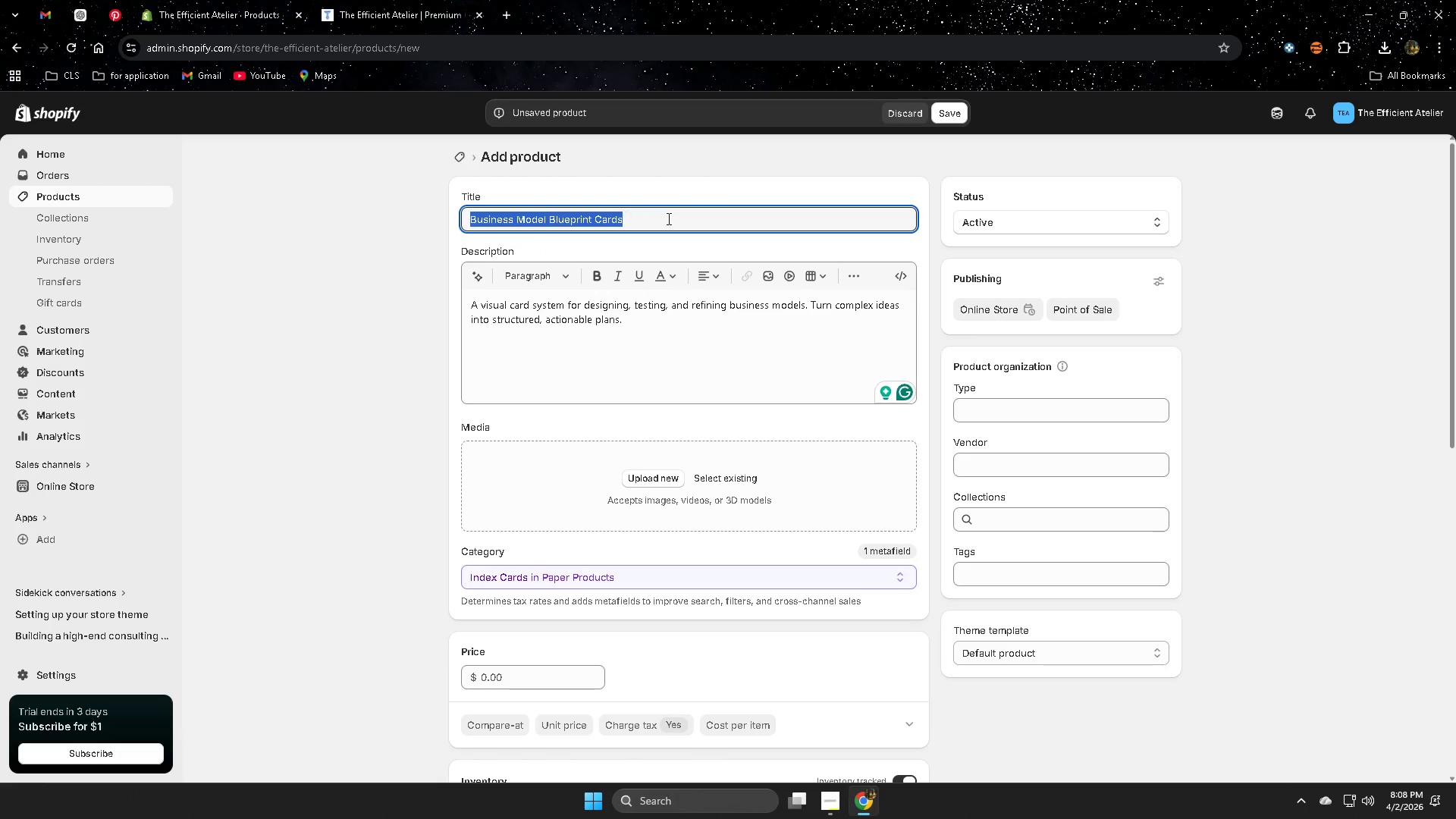 
key(Control+C)
 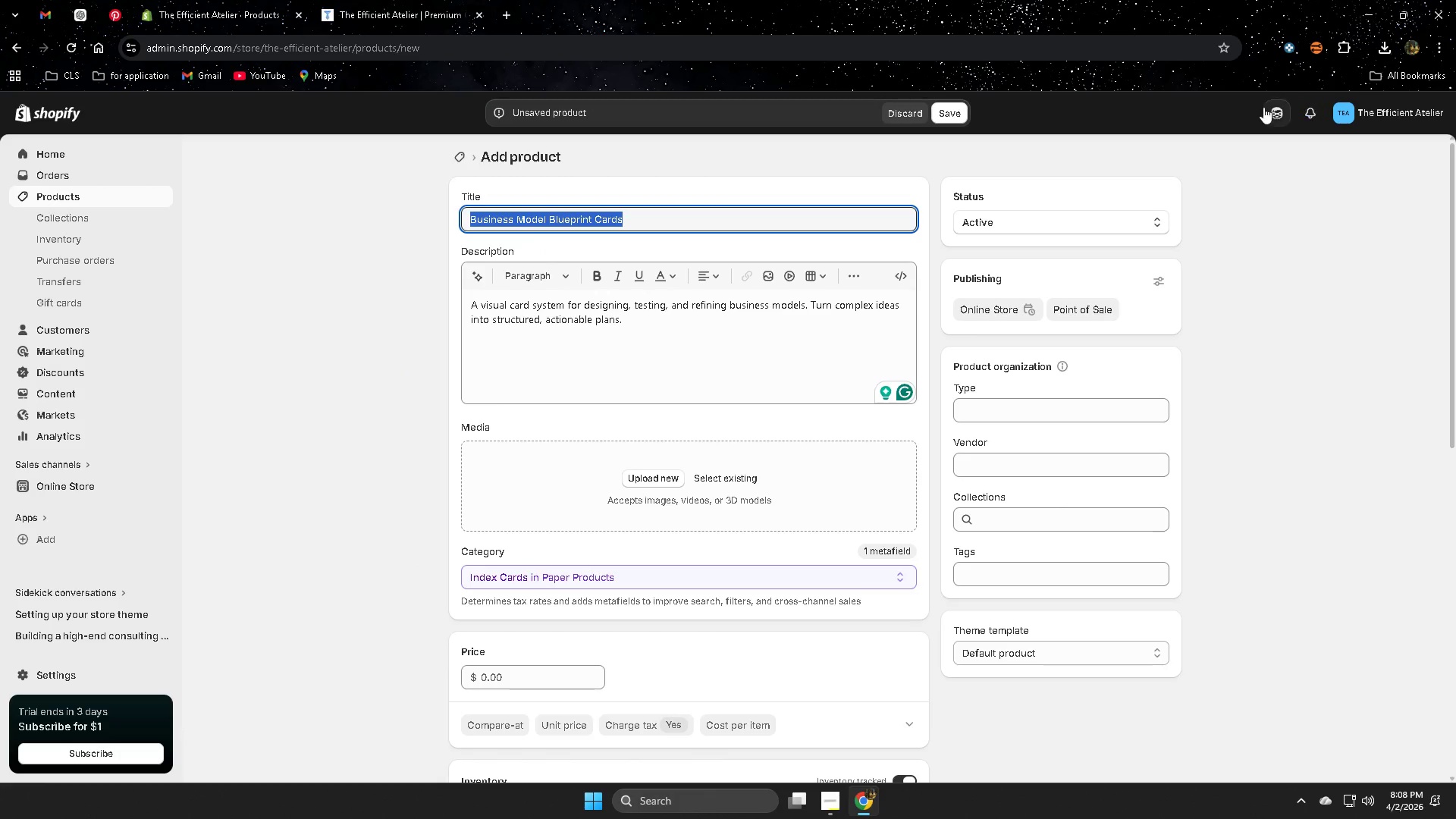 
left_click([1273, 108])
 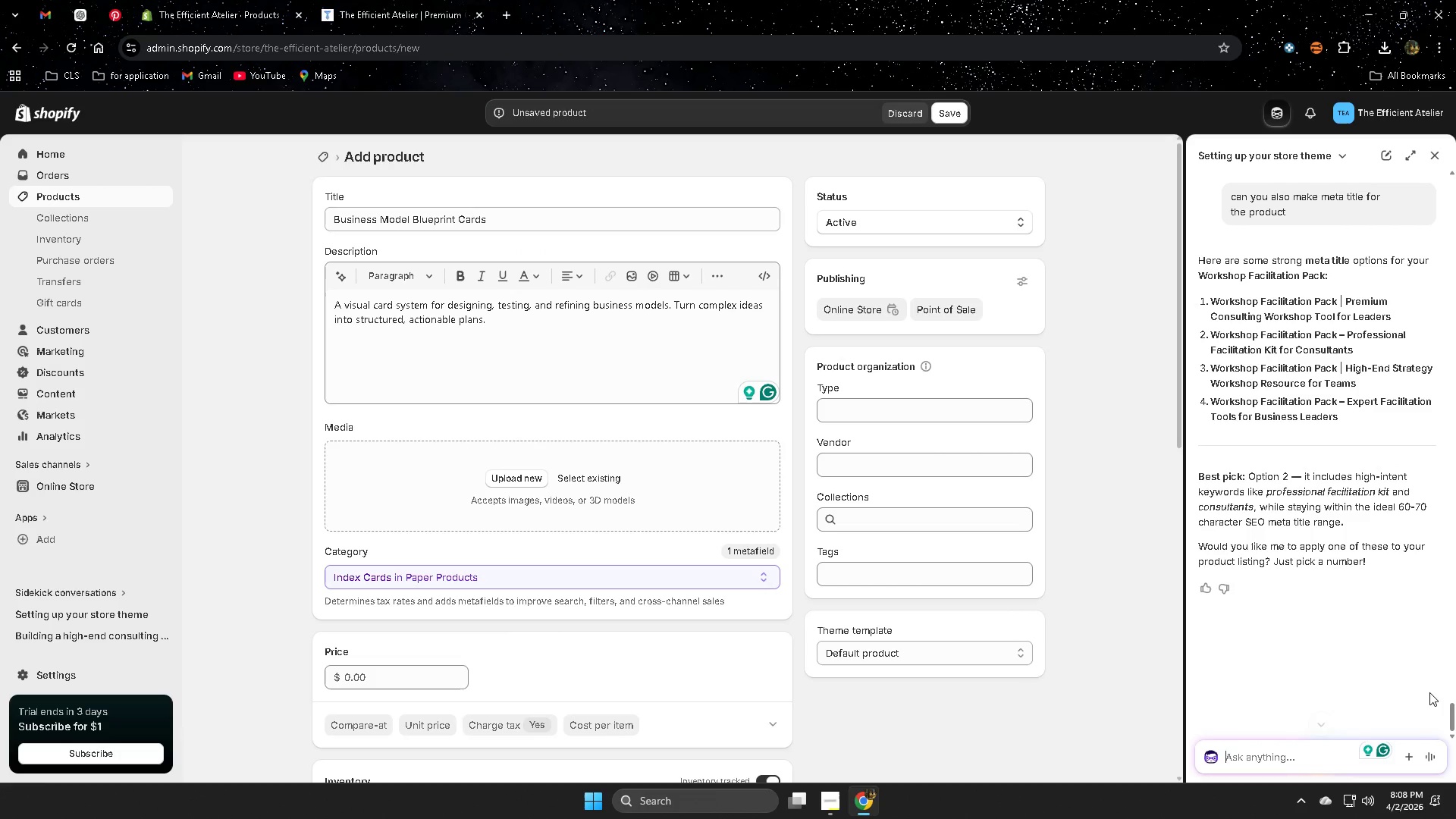 
type(can o)
key(Backspace)
key(Backspace)
type( uoi )
key(Backspace)
key(Backspace)
key(Backspace)
key(Backspace)
type(you make)
key(Backspace)
type(e a high quality product )
key(Backspace)
type( for thi)
key(Backspace)
key(Backspace)
key(Backspace)
key(Backspace)
key(Backspace)
type(image for htis )
key(Backspace)
key(Backspace)
key(Backspace)
key(Backspace)
key(Backspace)
type(this product )
 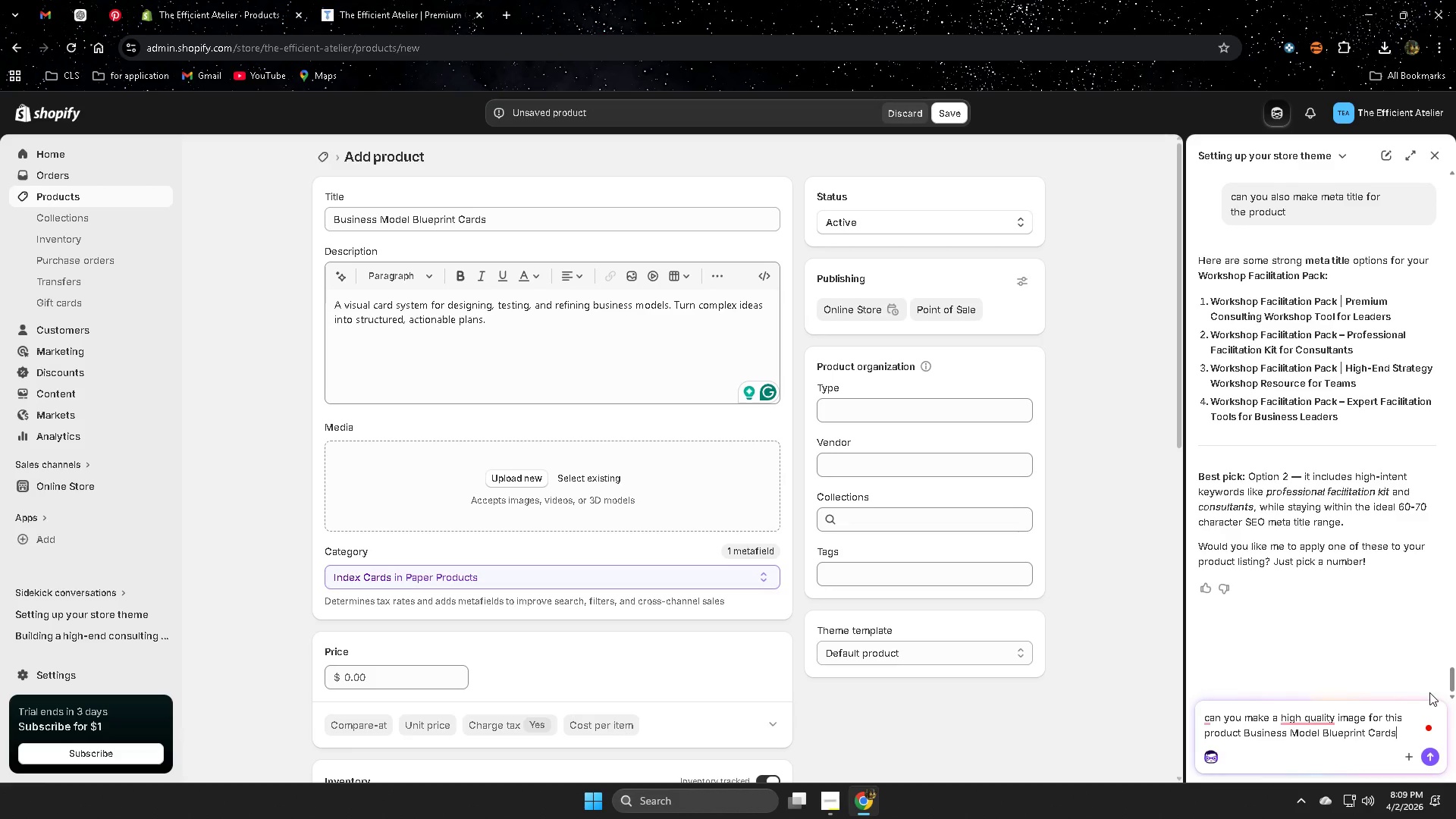 
key(Control+V)
 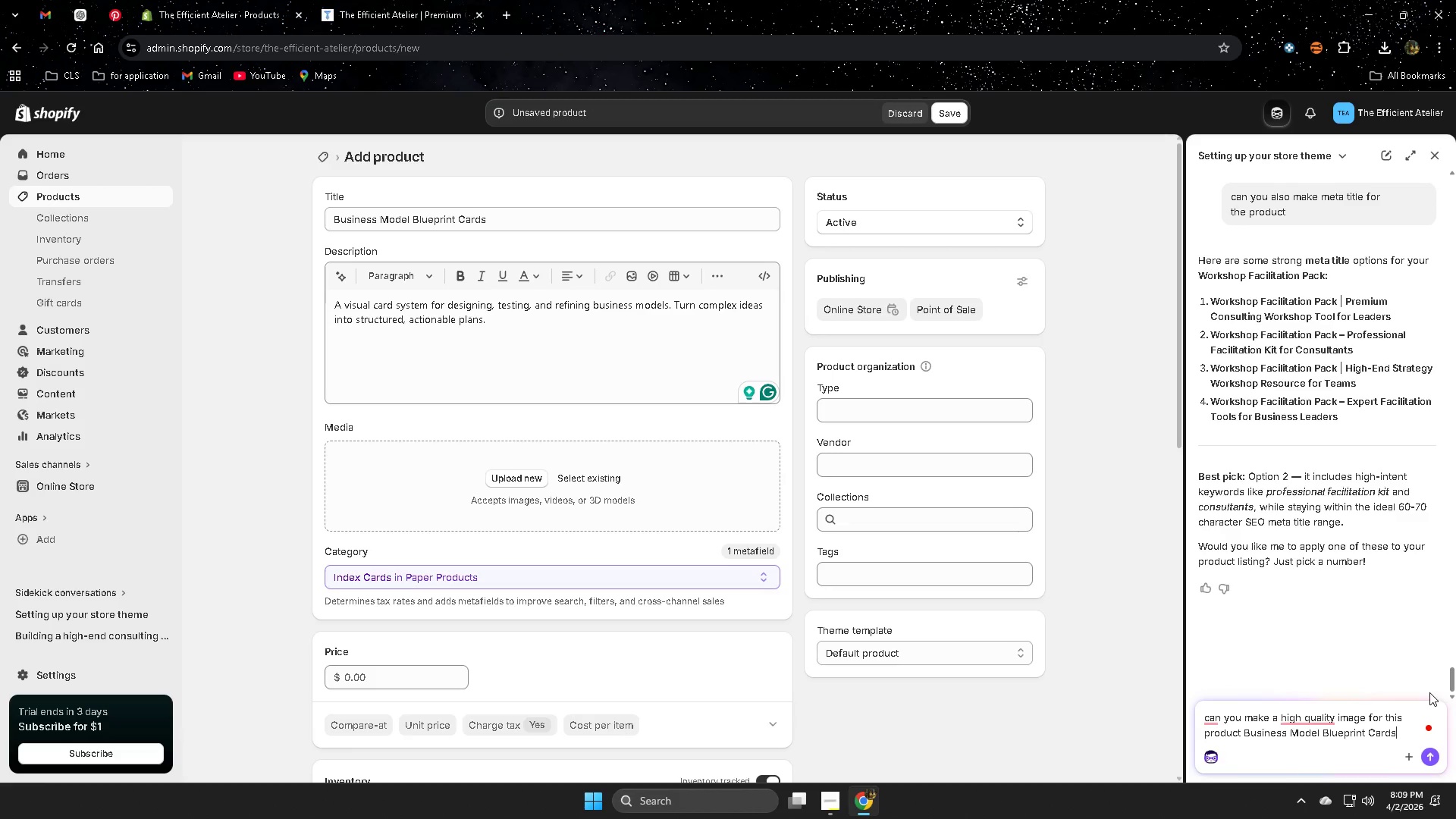 
key(Enter)
 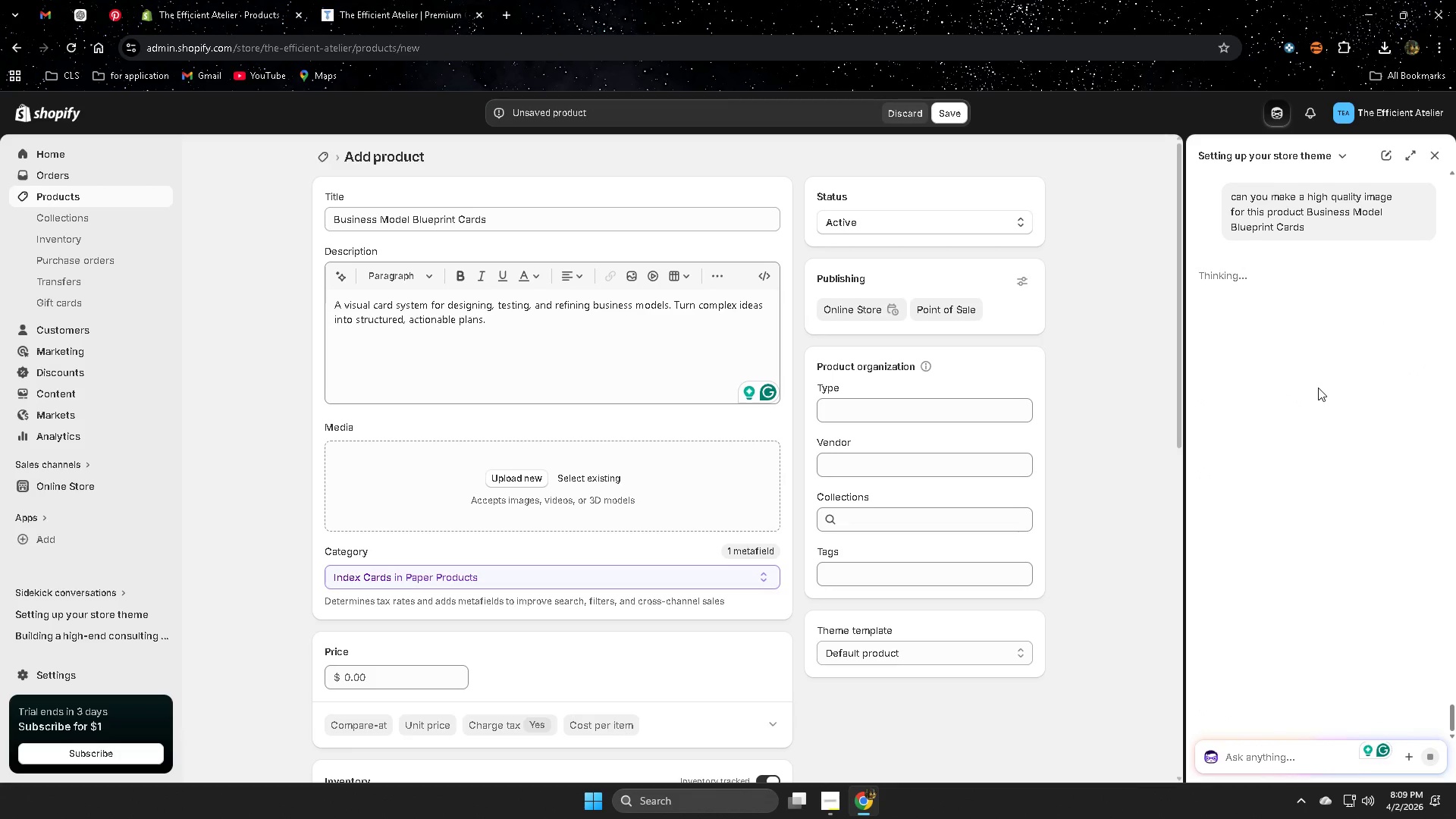 
wait(8.61)
 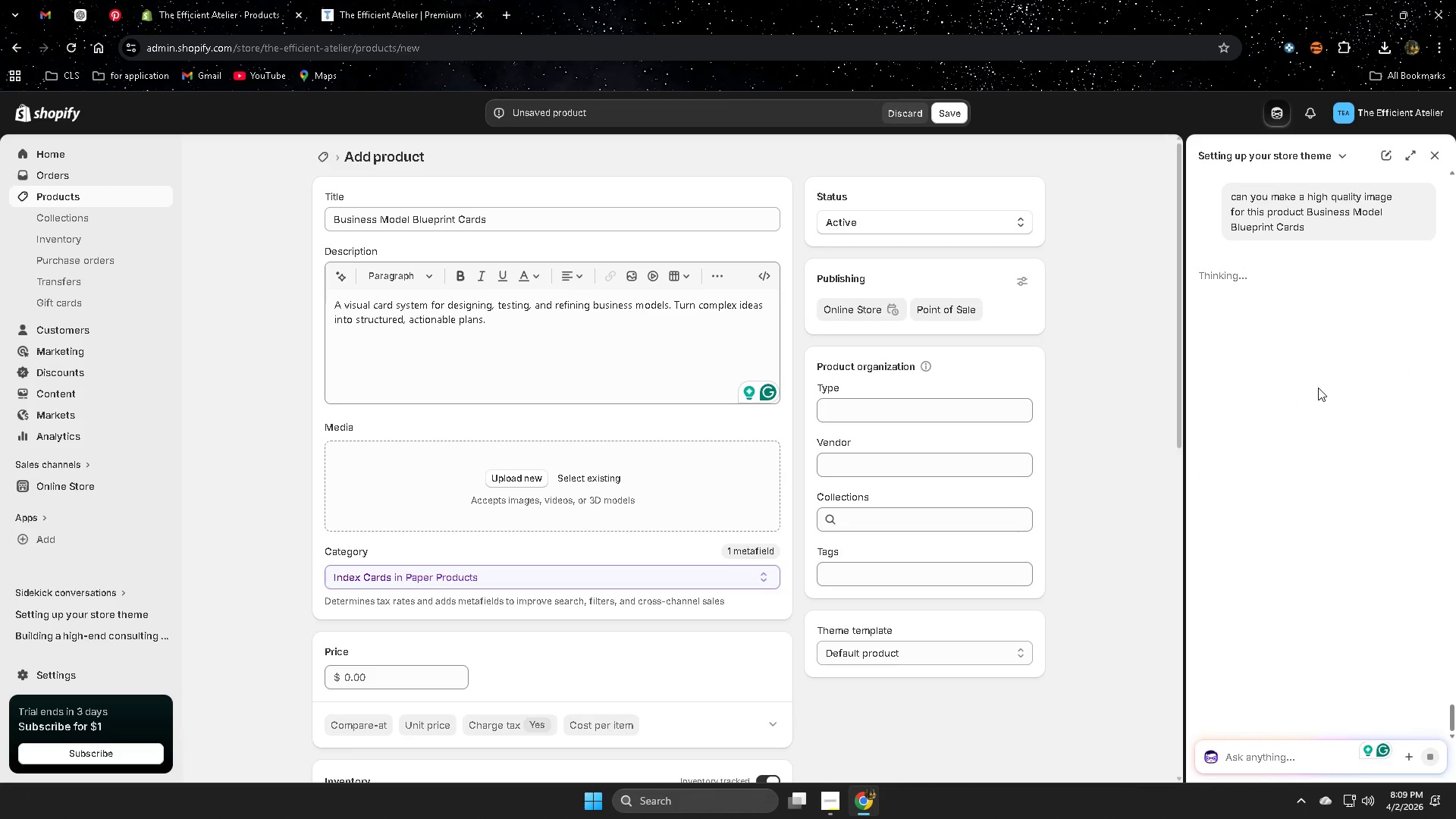 
left_click([380, 0])
 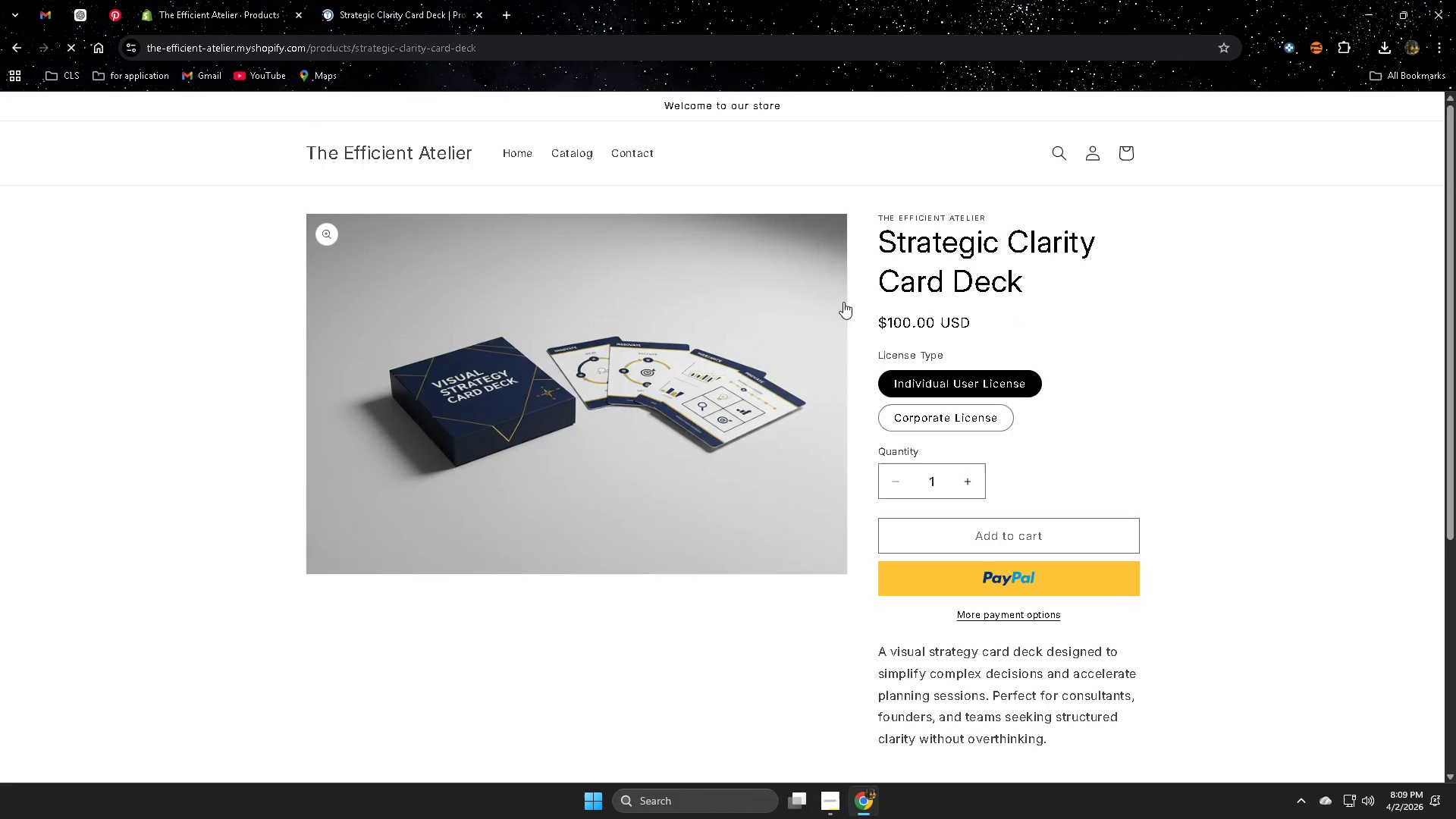 
wait(6.5)
 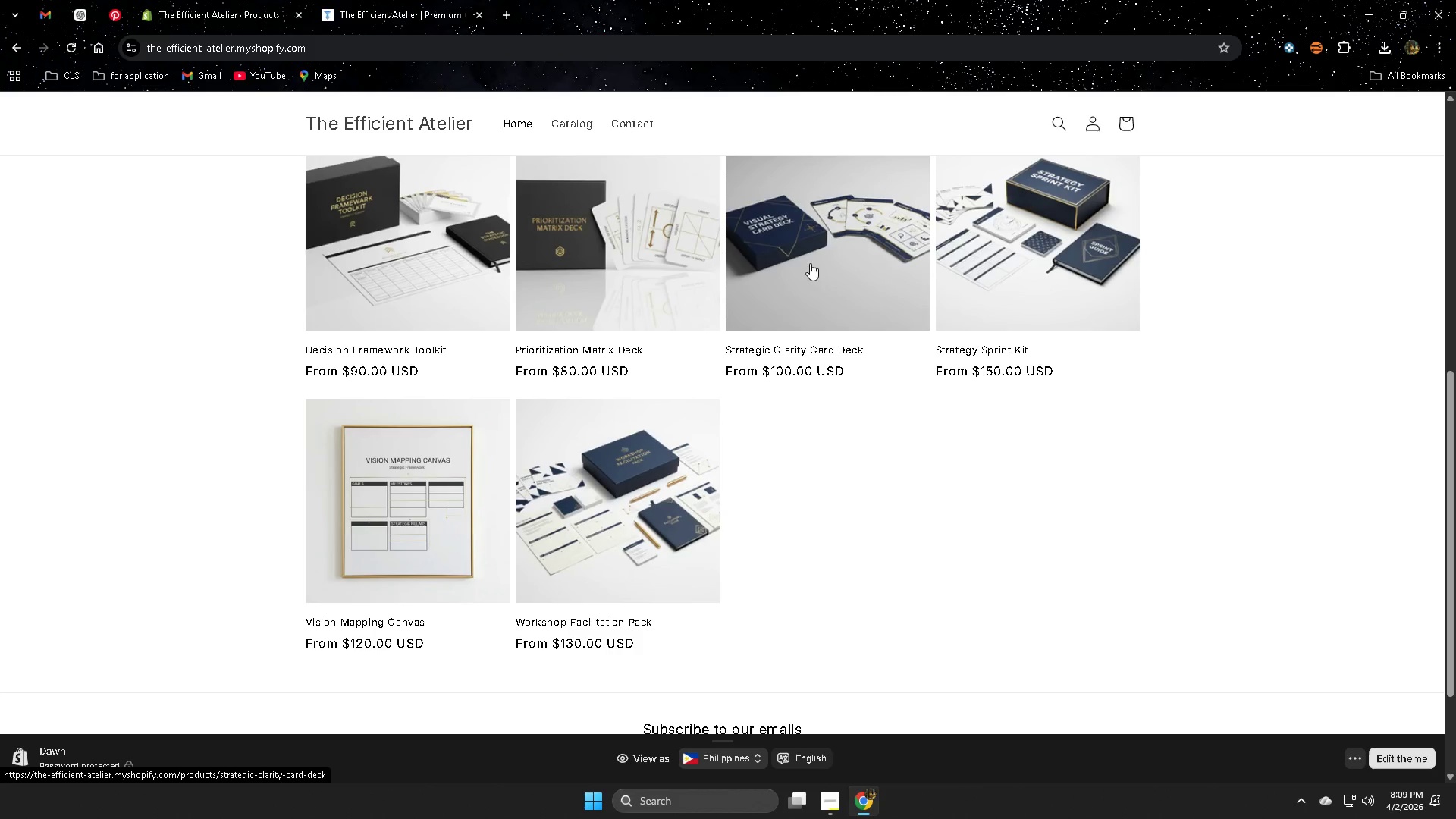 
left_click([528, 158])
 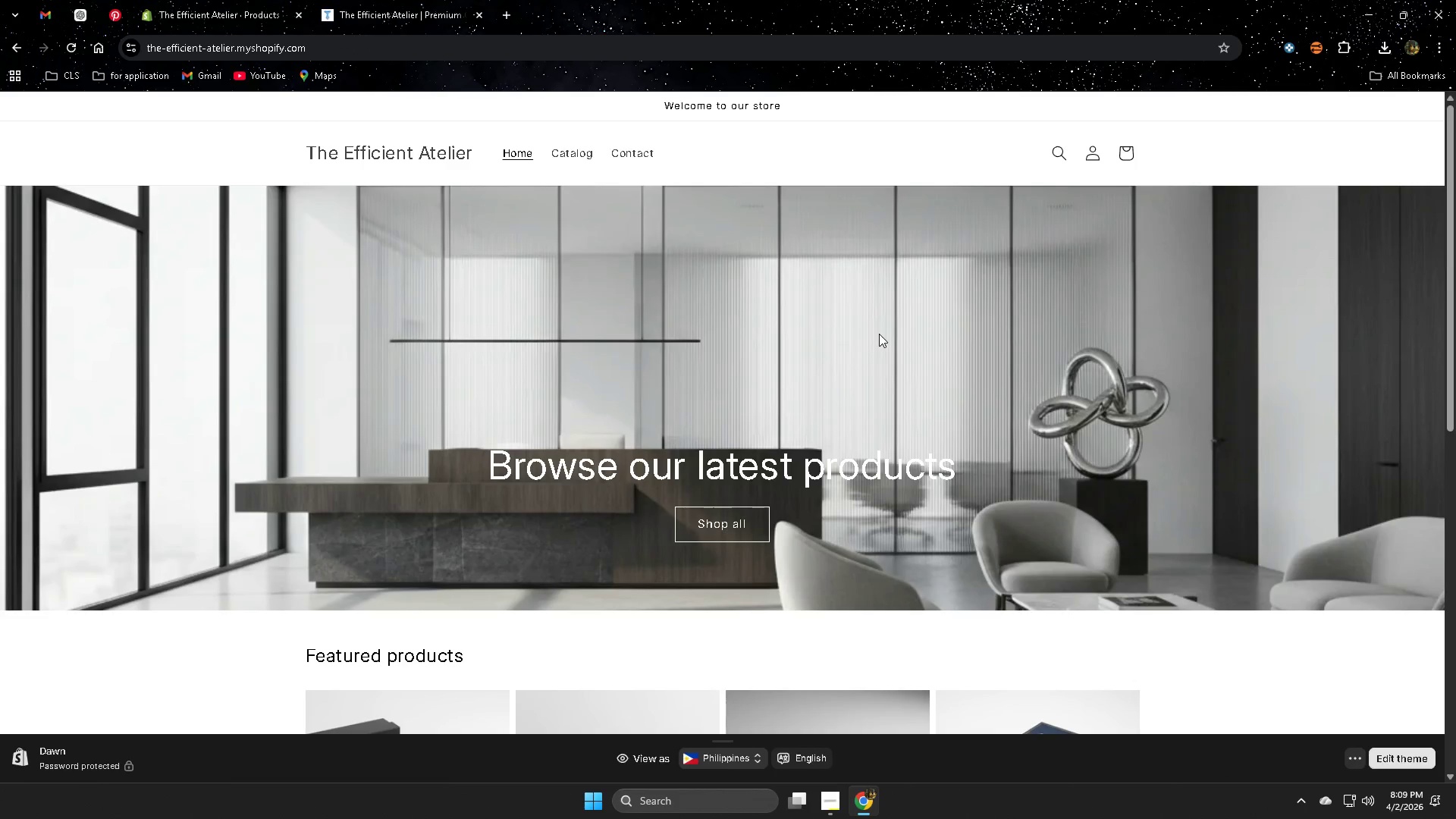 
scroll: coordinate [896, 497], scroll_direction: down, amount: 6.0
 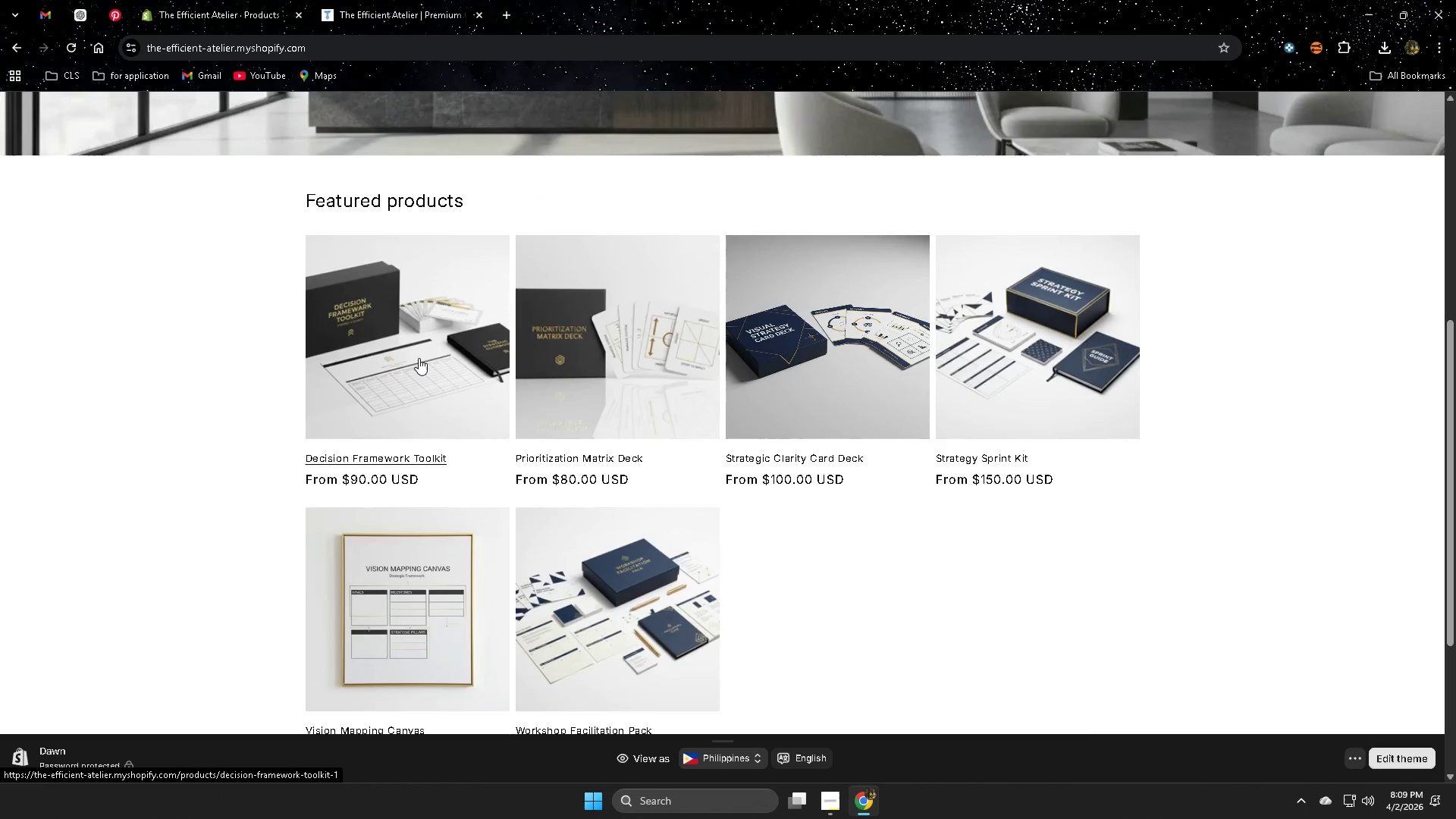 
left_click([419, 358])
 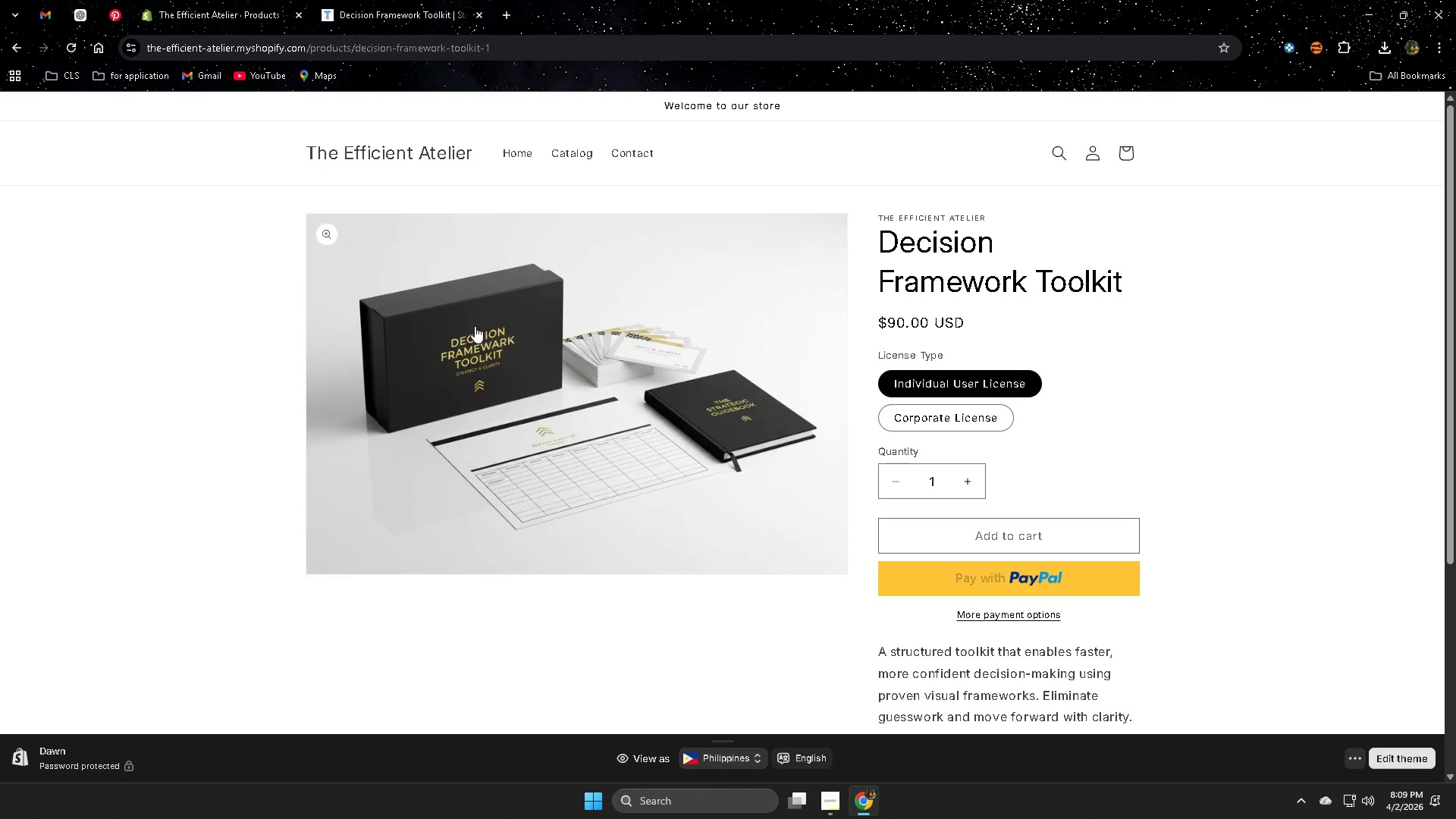 
left_click([524, 154])
 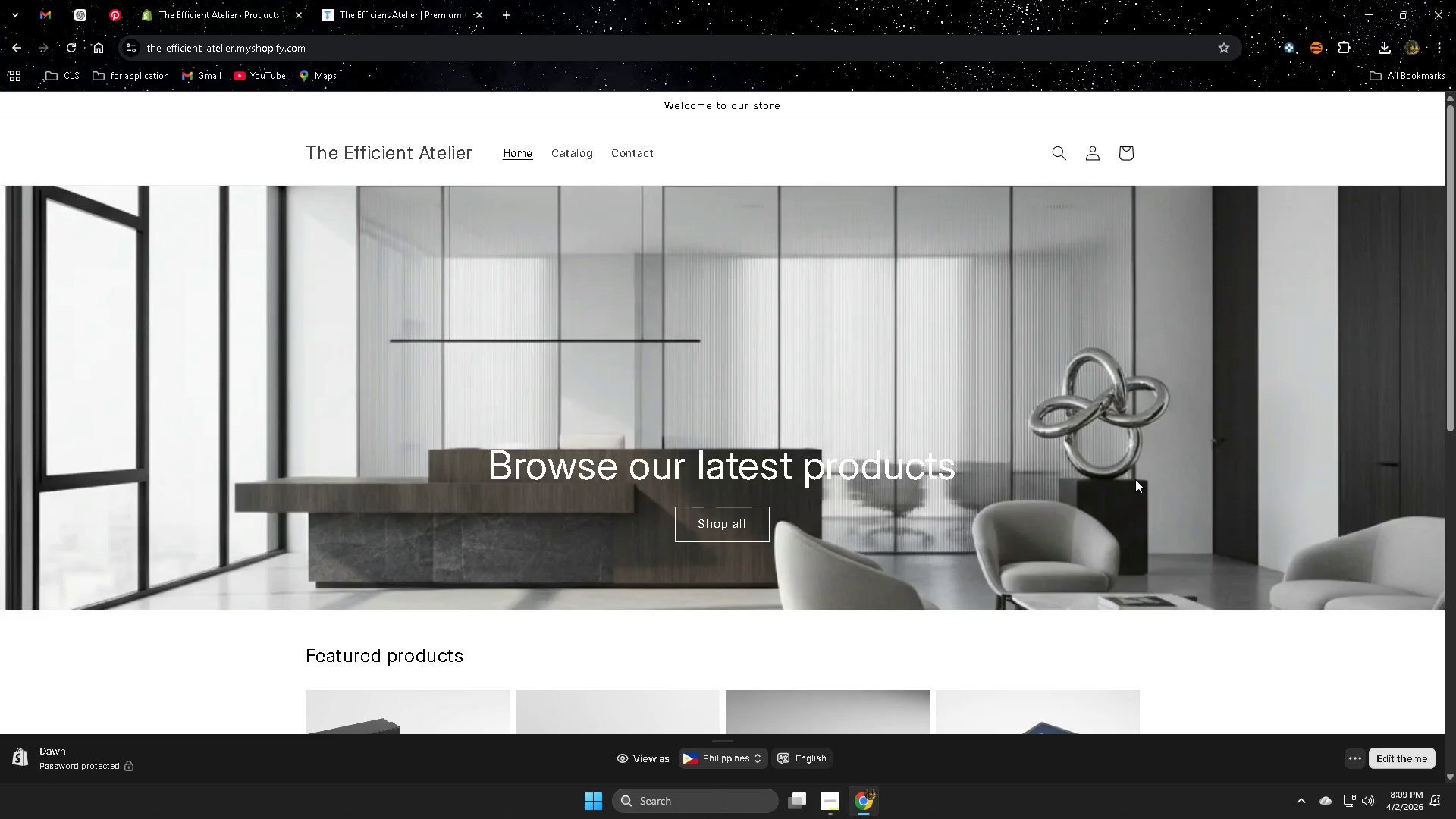 
scroll: coordinate [807, 563], scroll_direction: down, amount: 5.0
 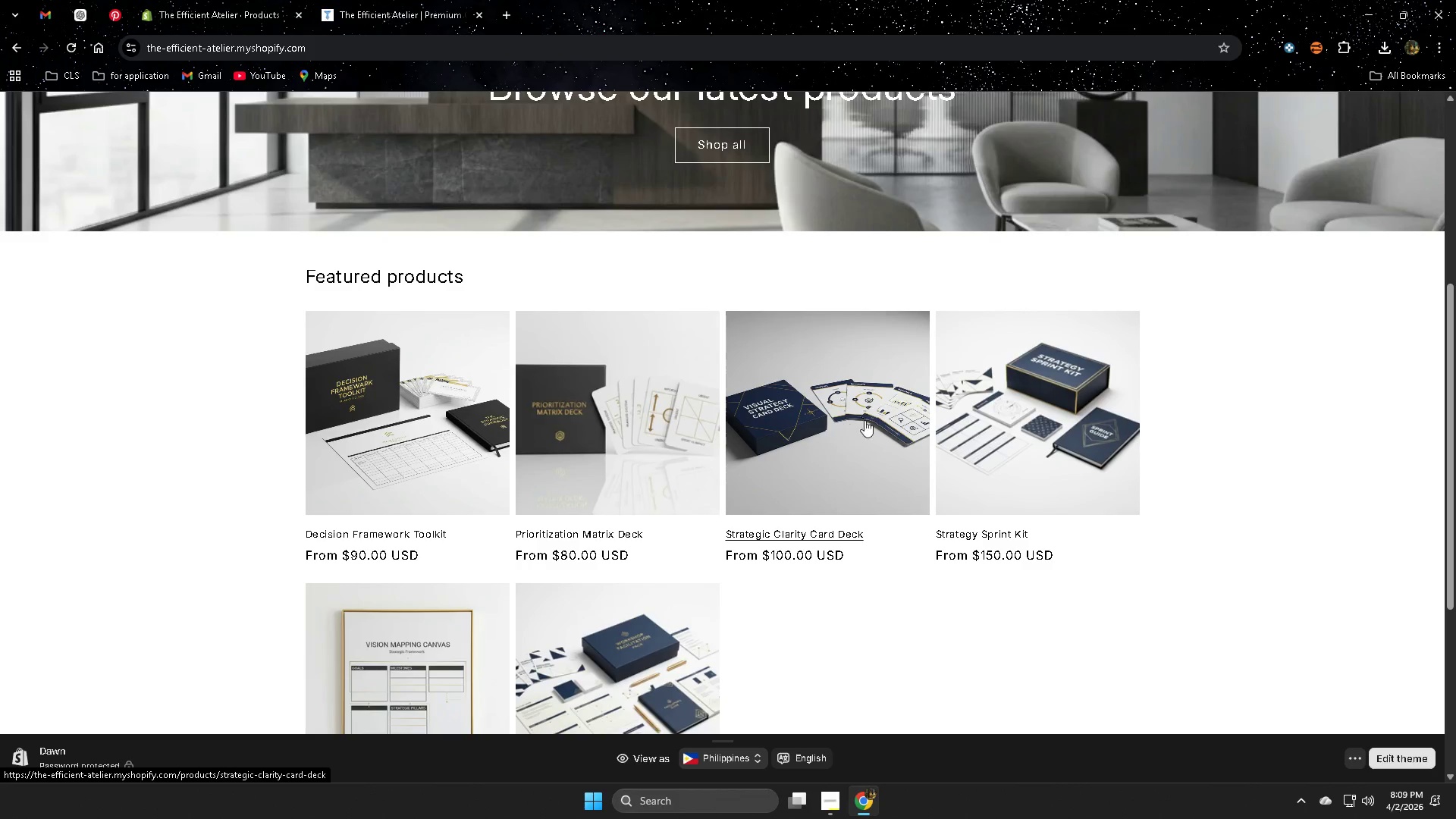 
left_click([1006, 428])
 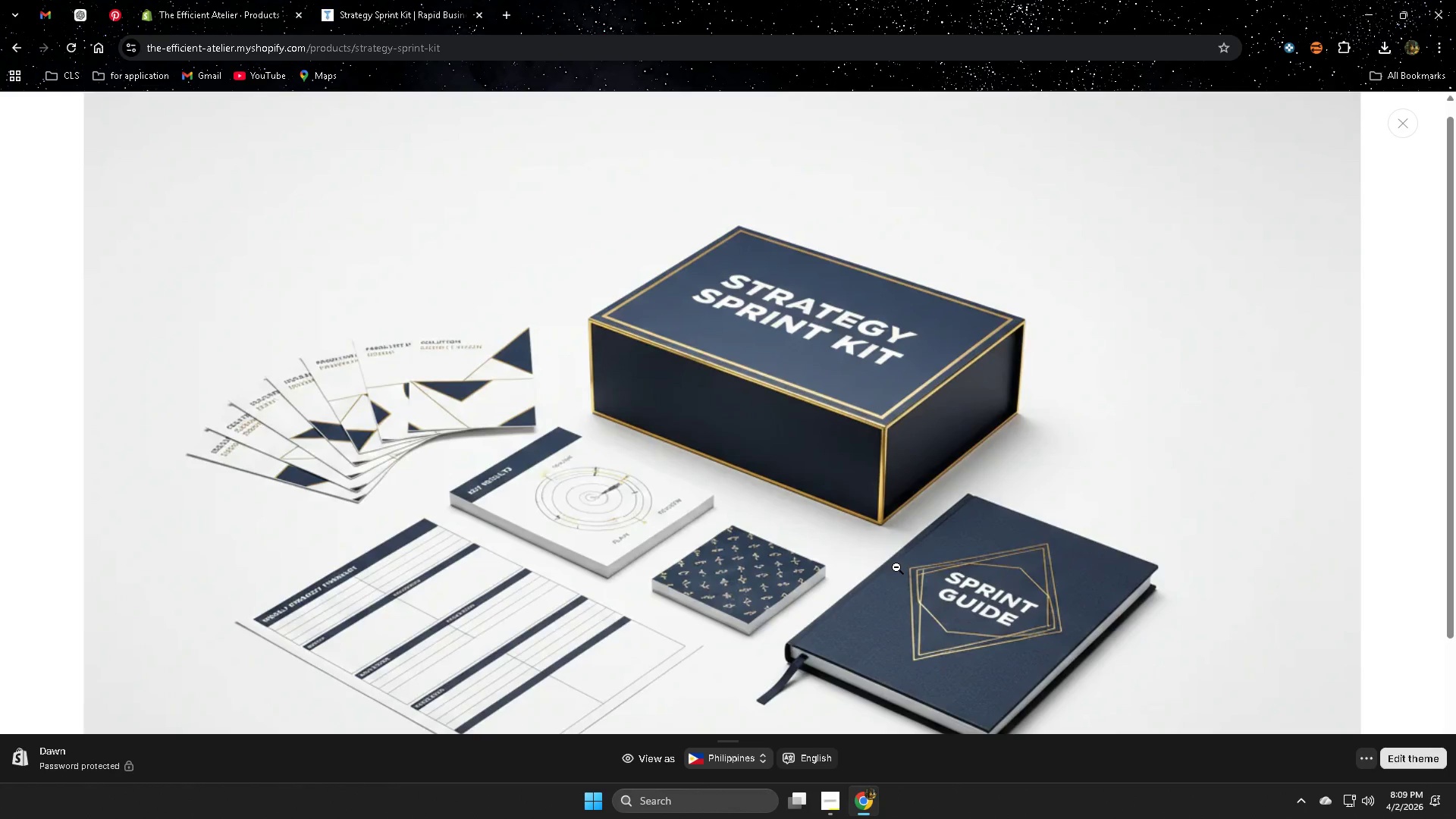 
wait(5.55)
 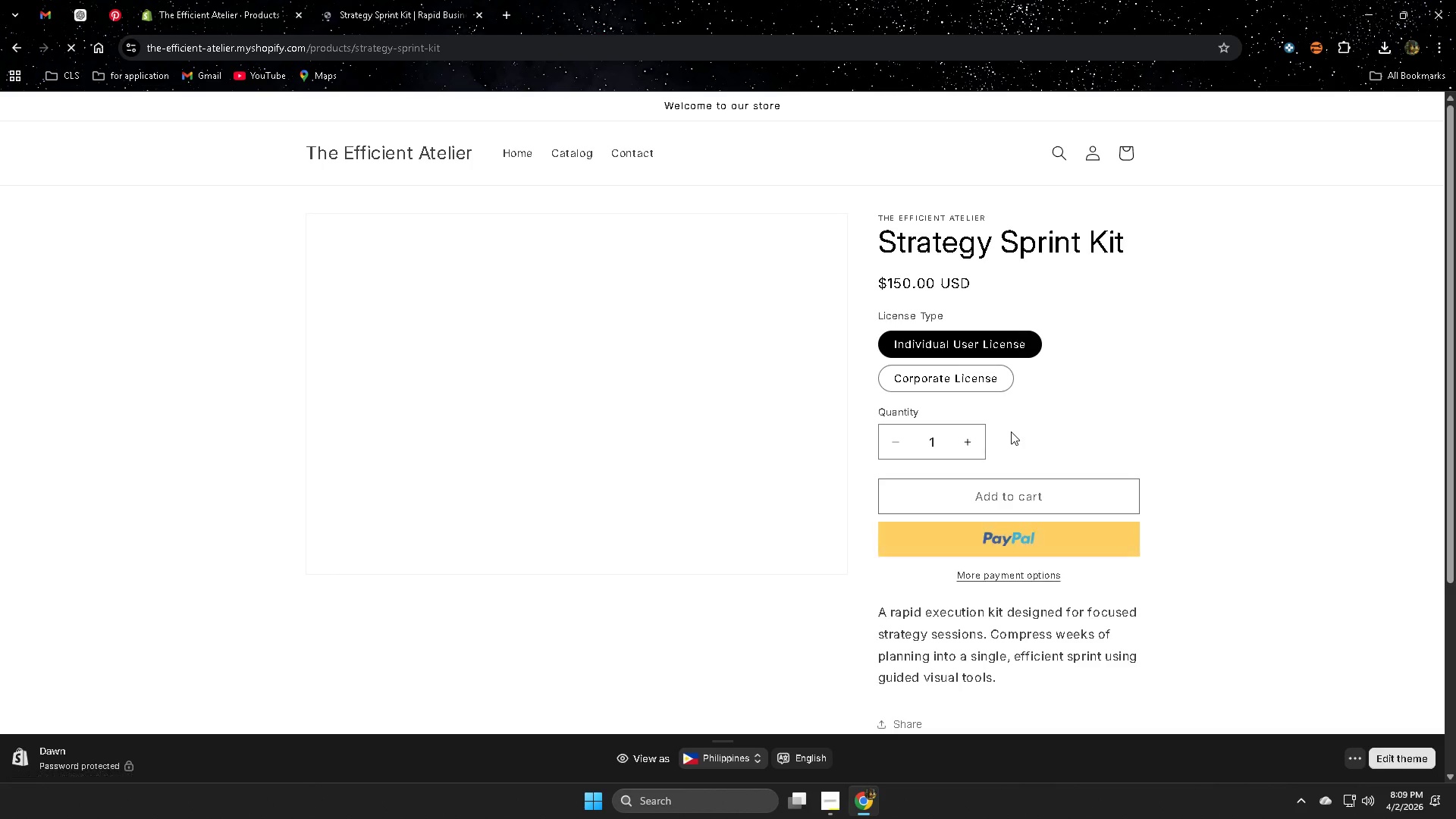 
key(Escape)
 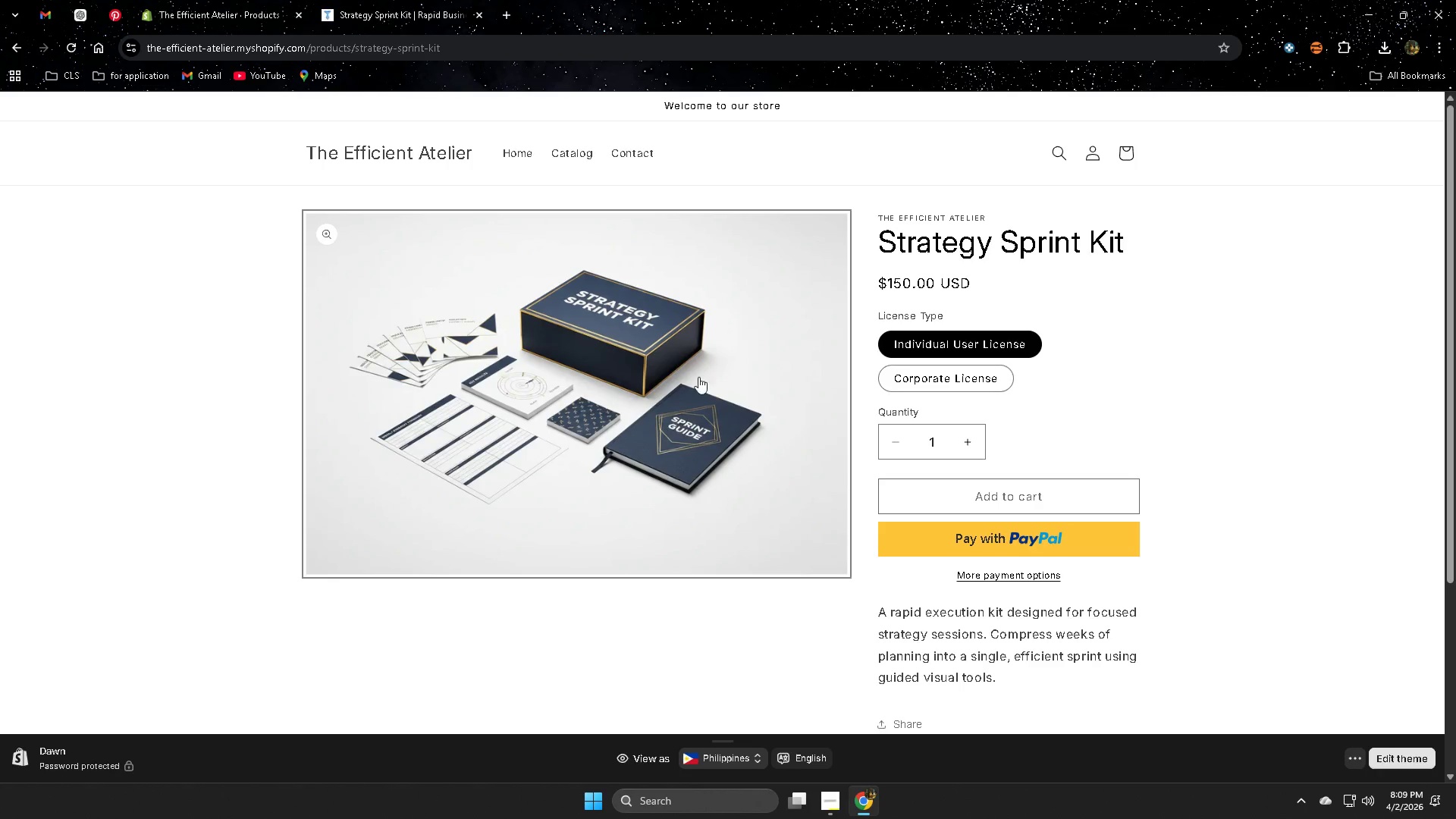 
key(Escape)
 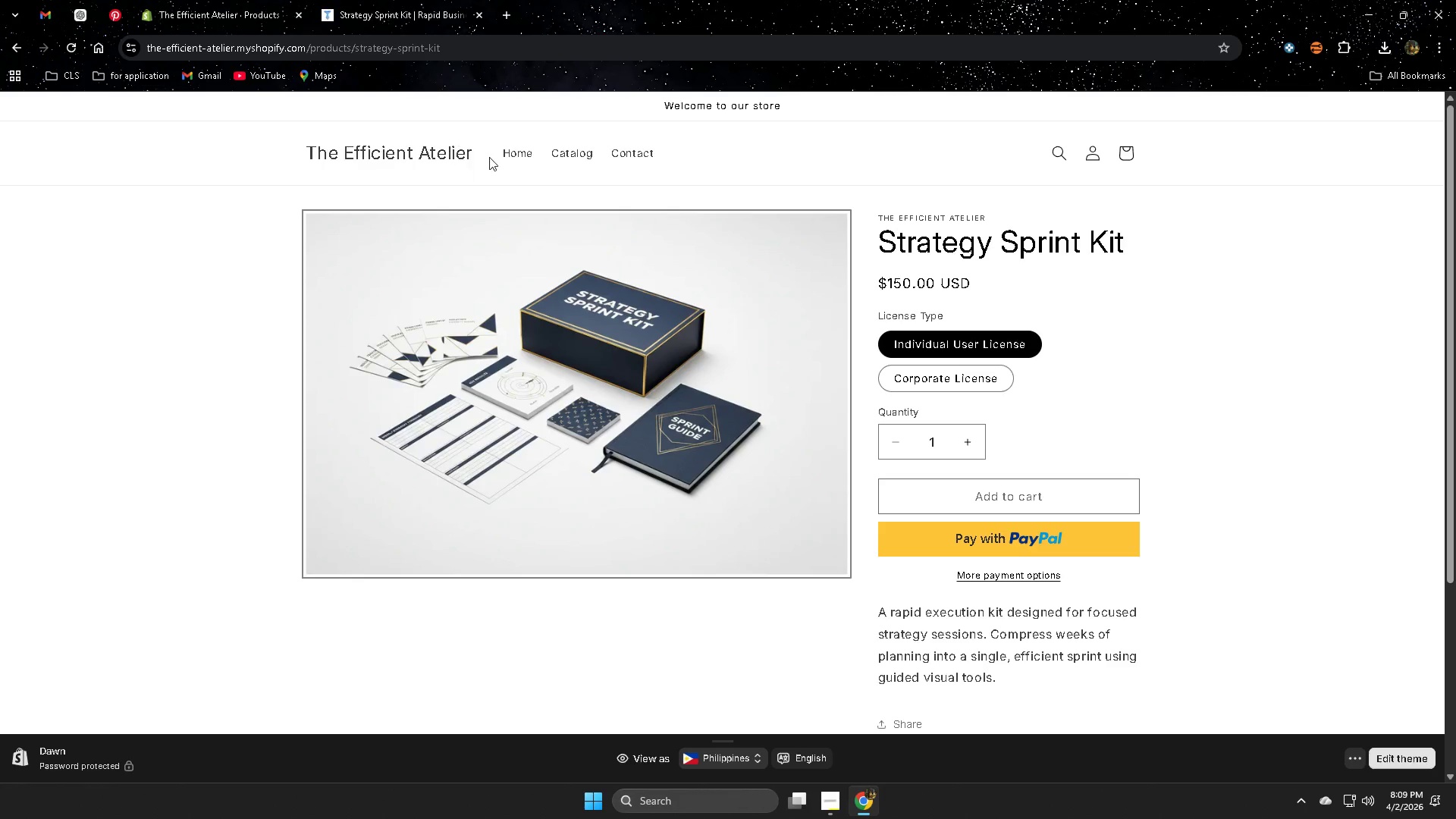 
left_click([590, 155])